 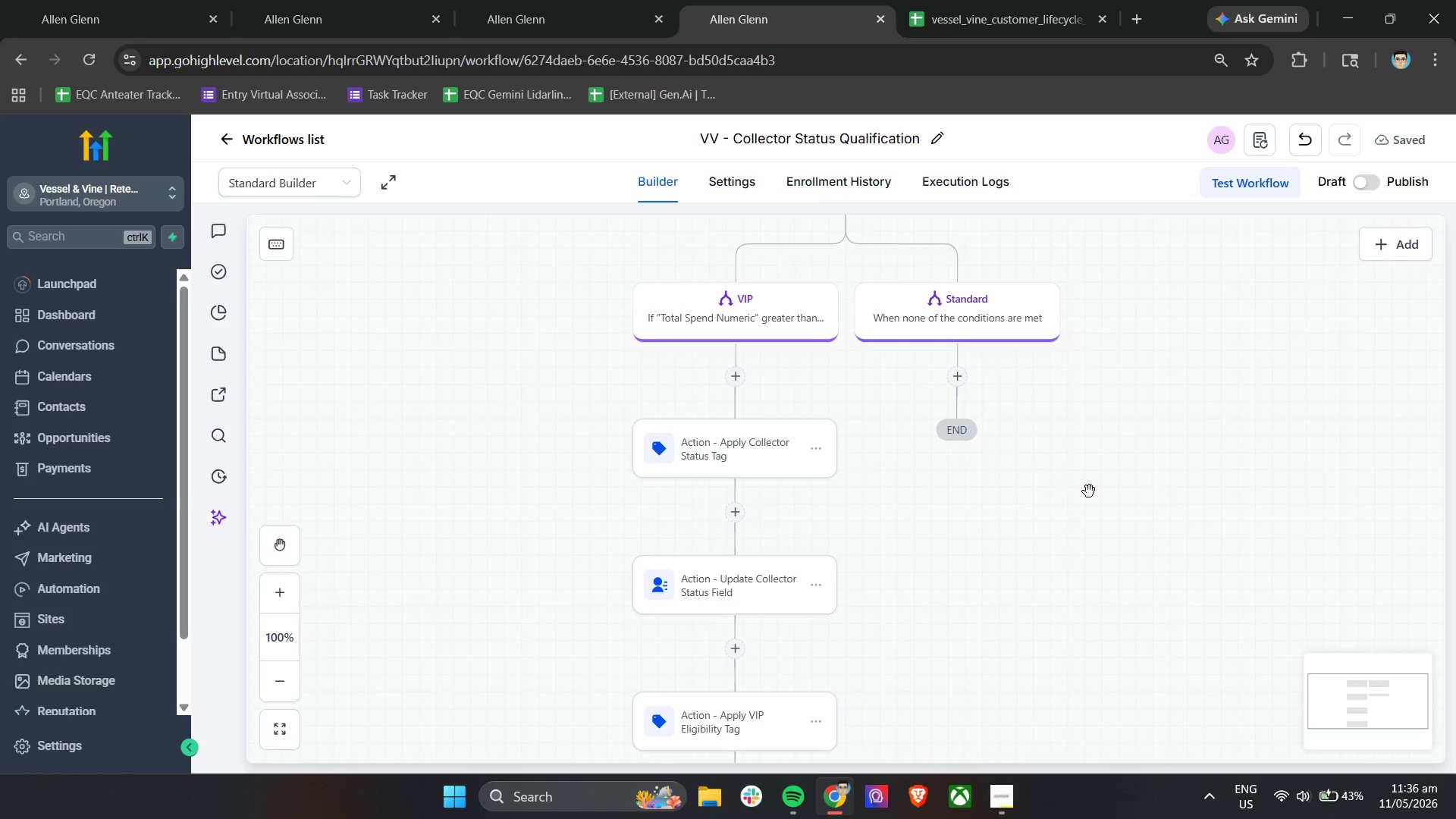 
left_click_drag(start_coordinate=[1089, 491], to_coordinate=[974, 535])
 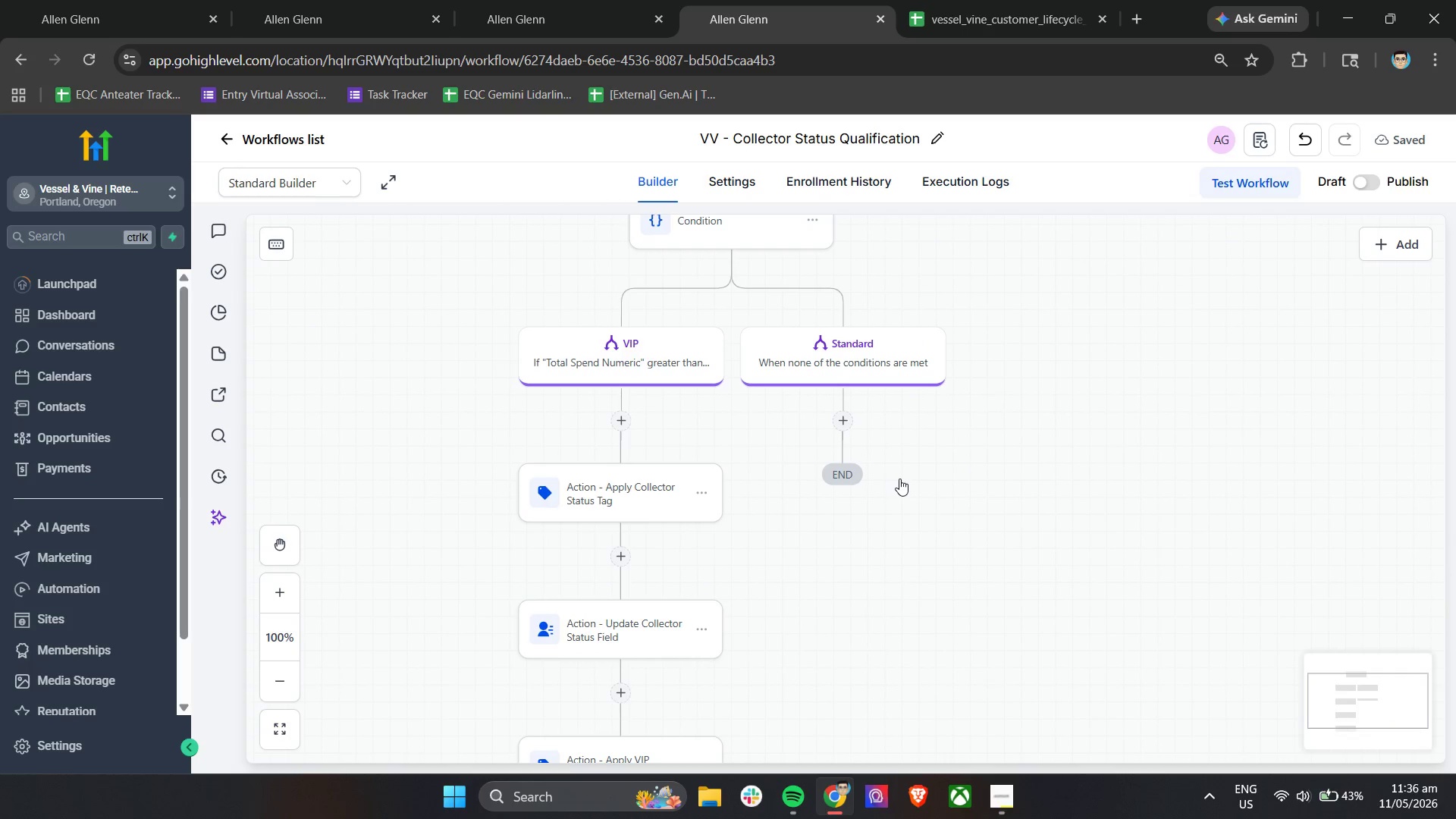 
scroll: coordinate [1014, 463], scroll_direction: up, amount: 14.0
 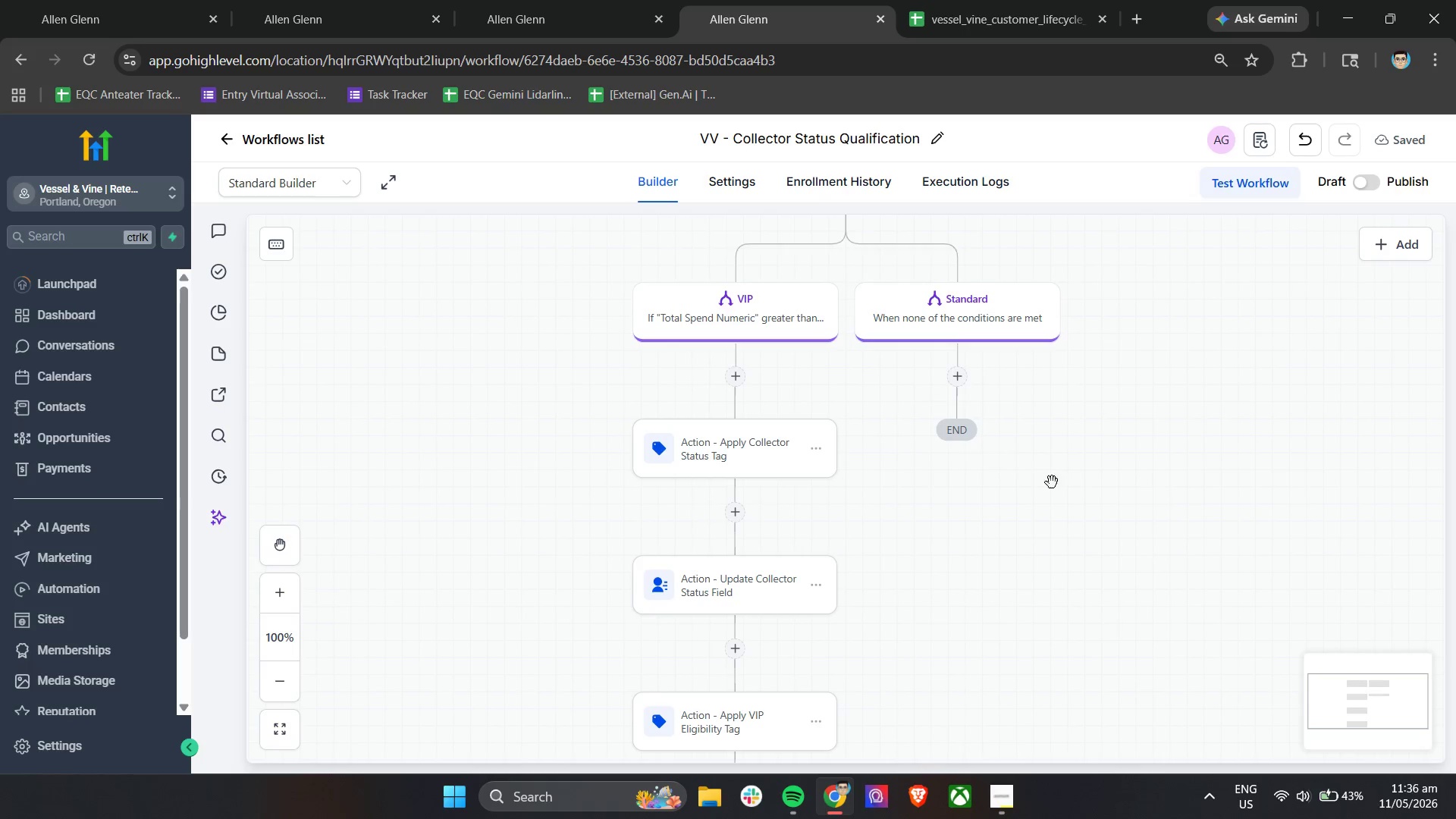 
wait(9.88)
 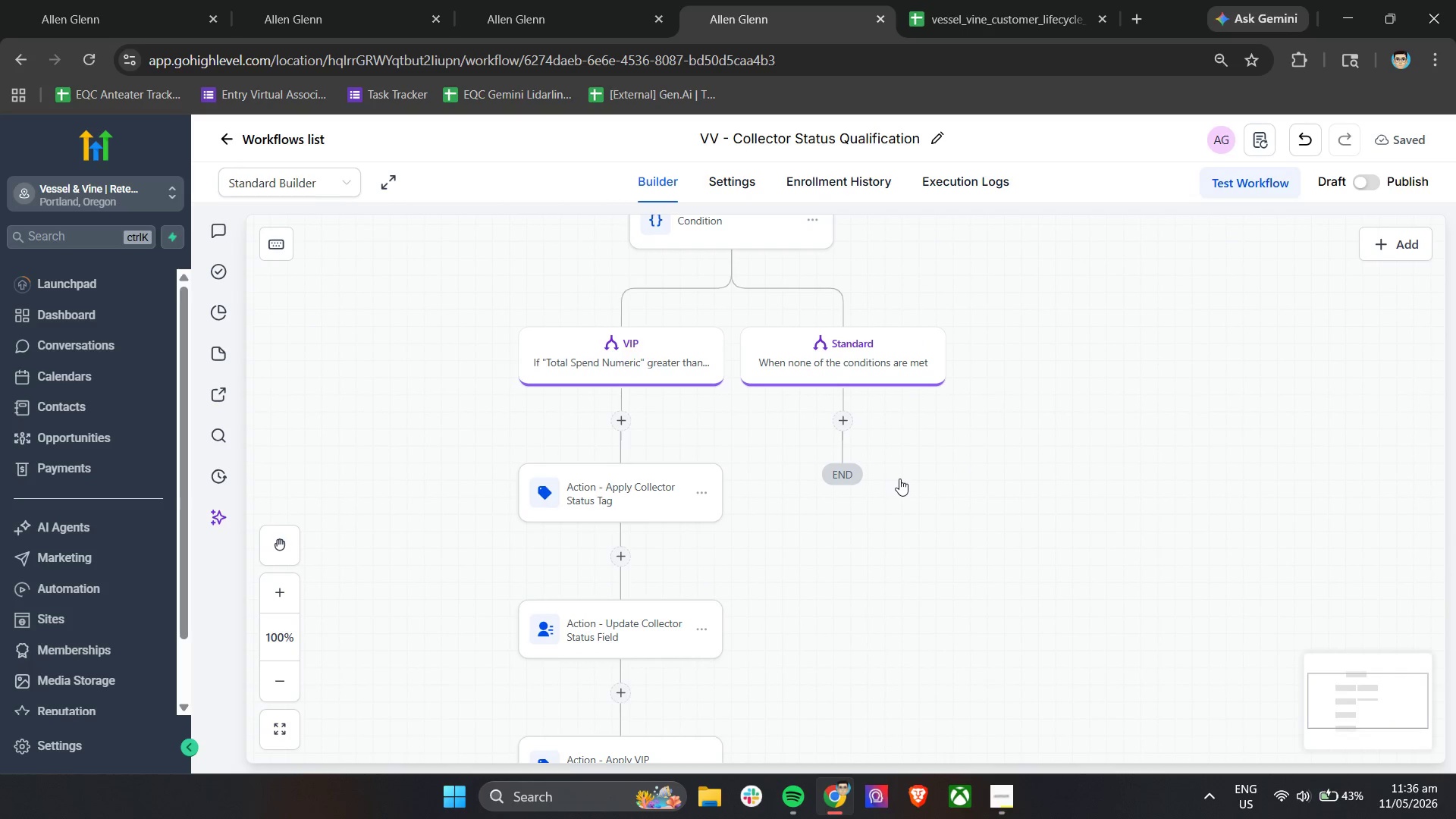 
left_click([841, 431])
 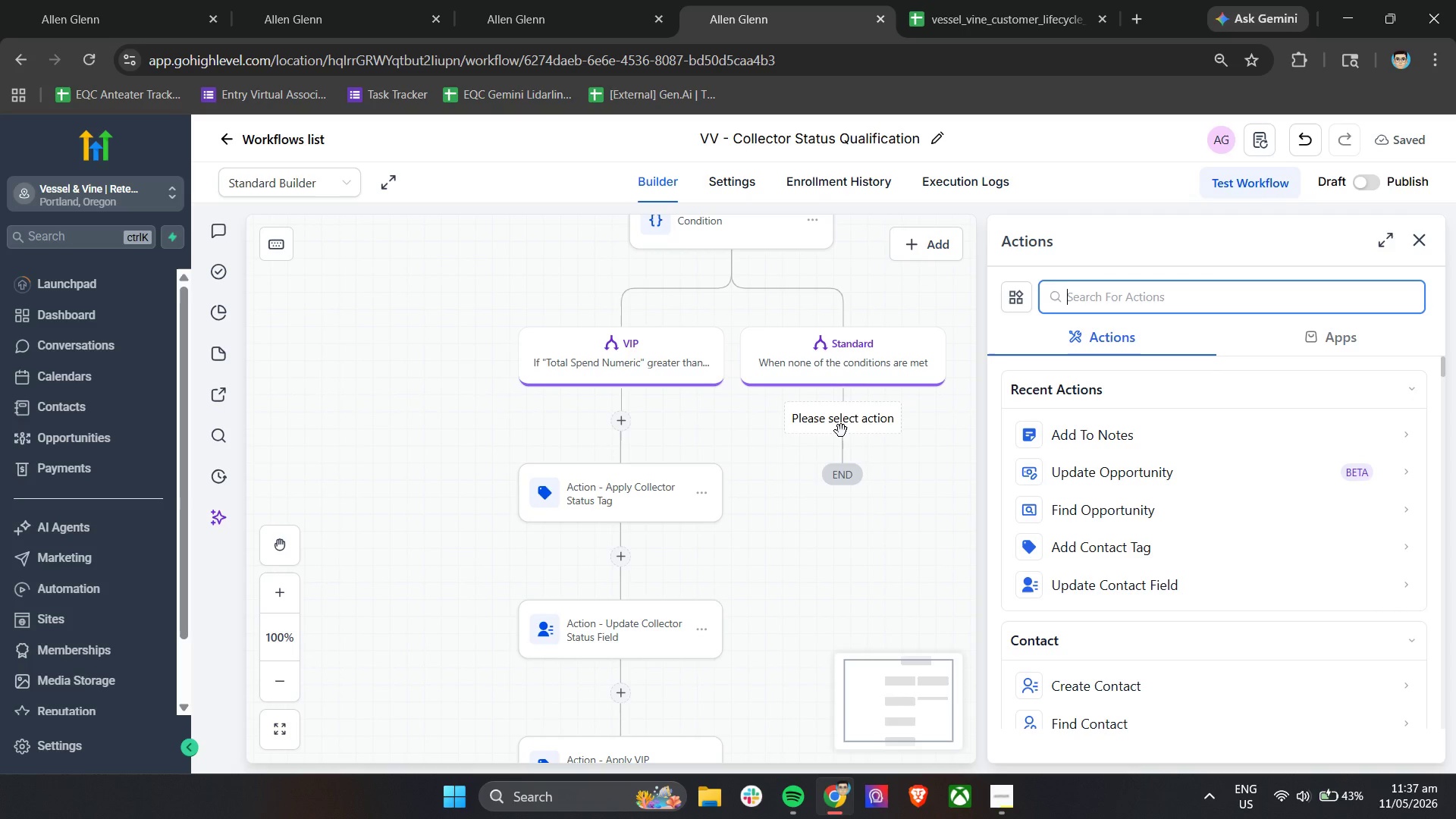 
wait(14.12)
 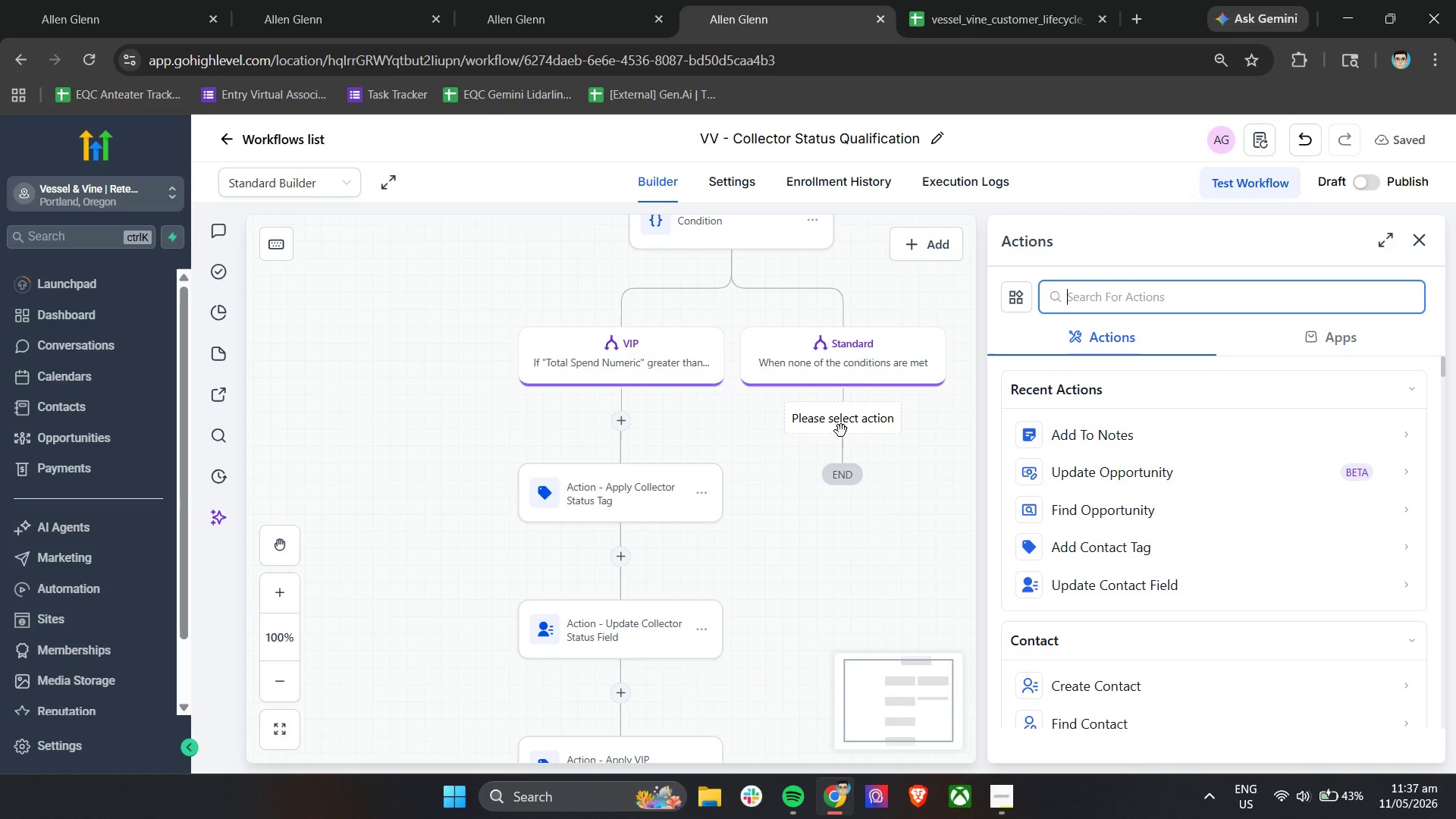 
double_click([1102, 371])
 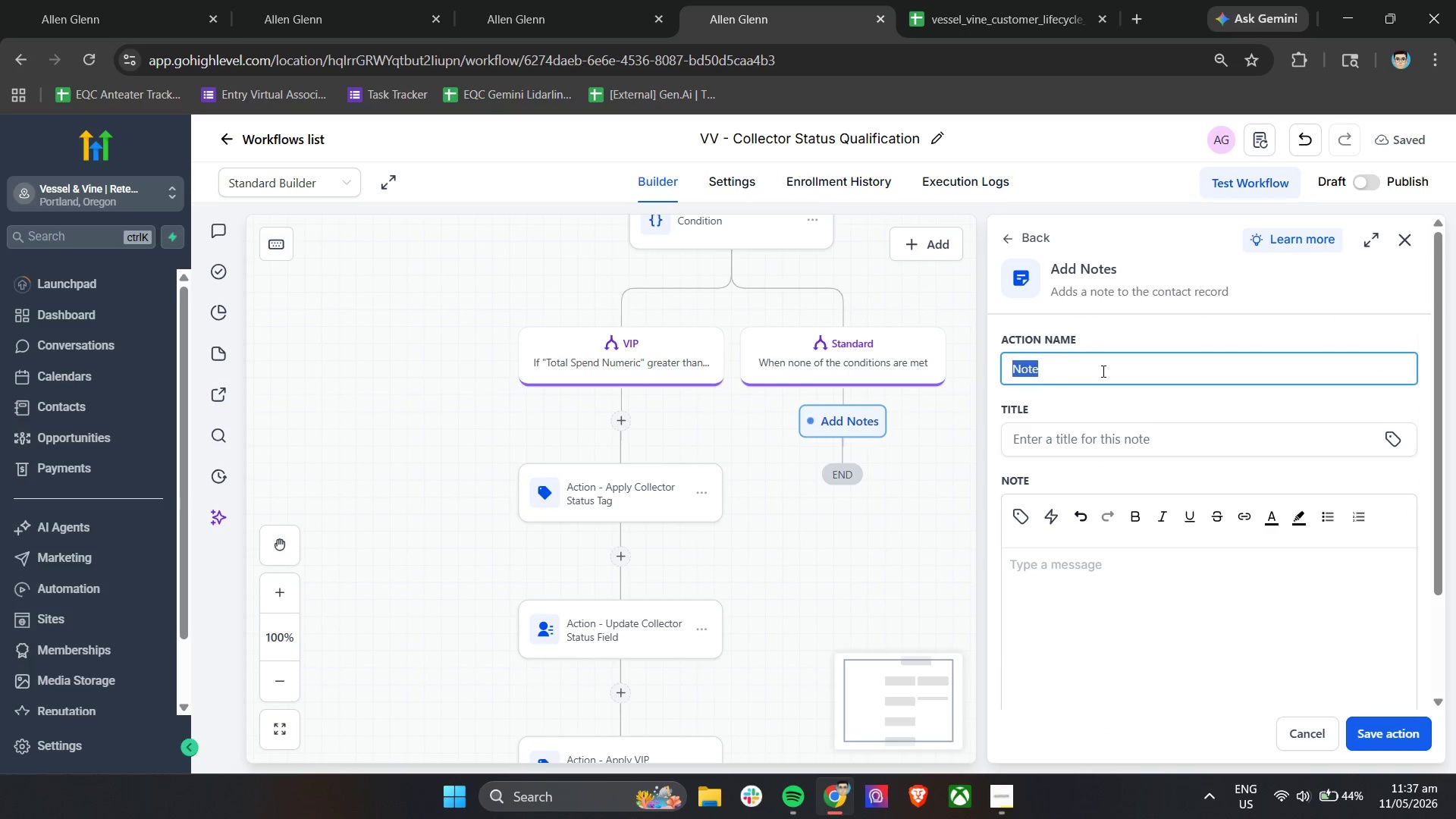 
triple_click([1102, 371])
 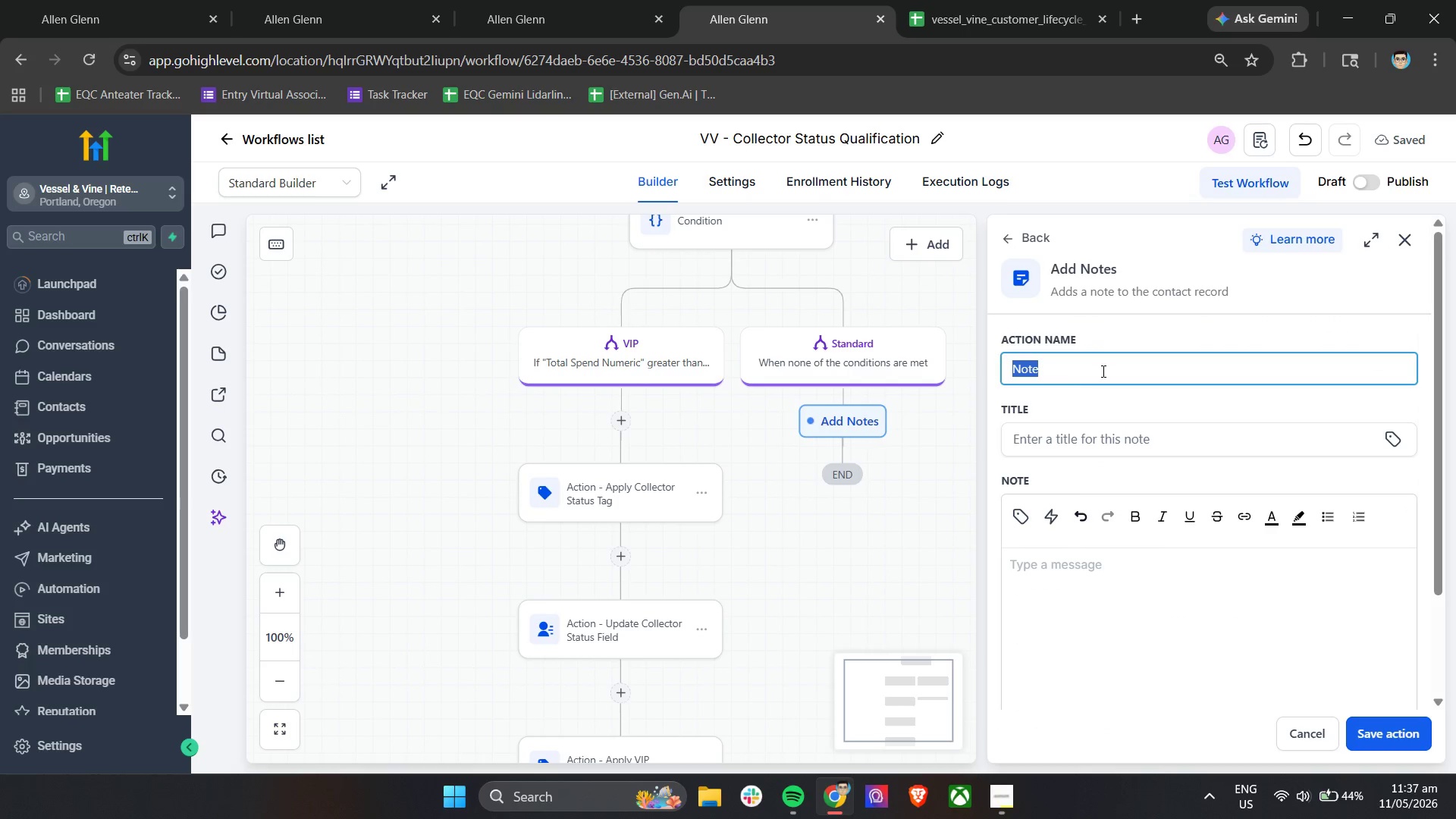 
type(Action - Log Collector Status Activation)
 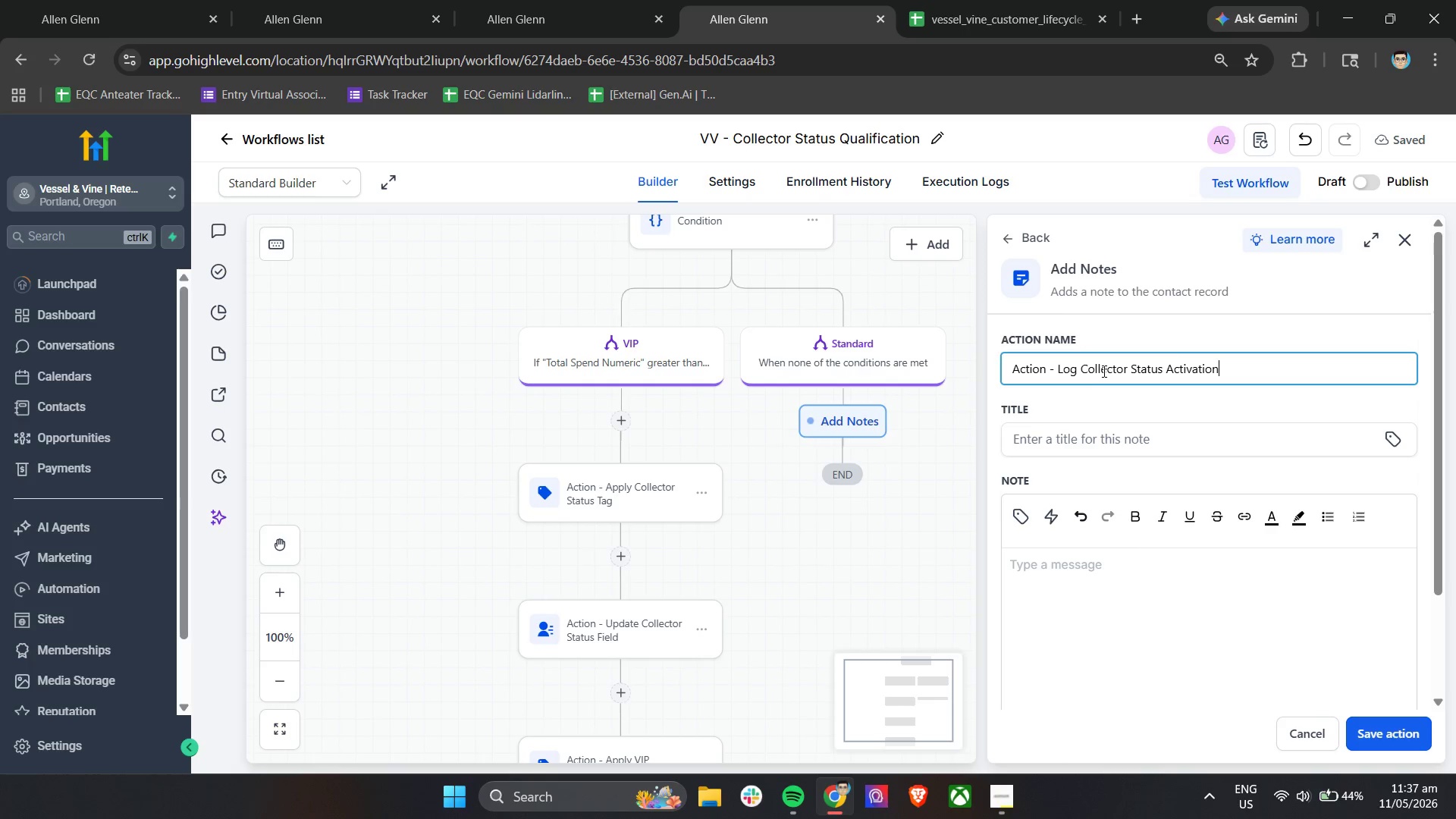 
double_click([1112, 436])
 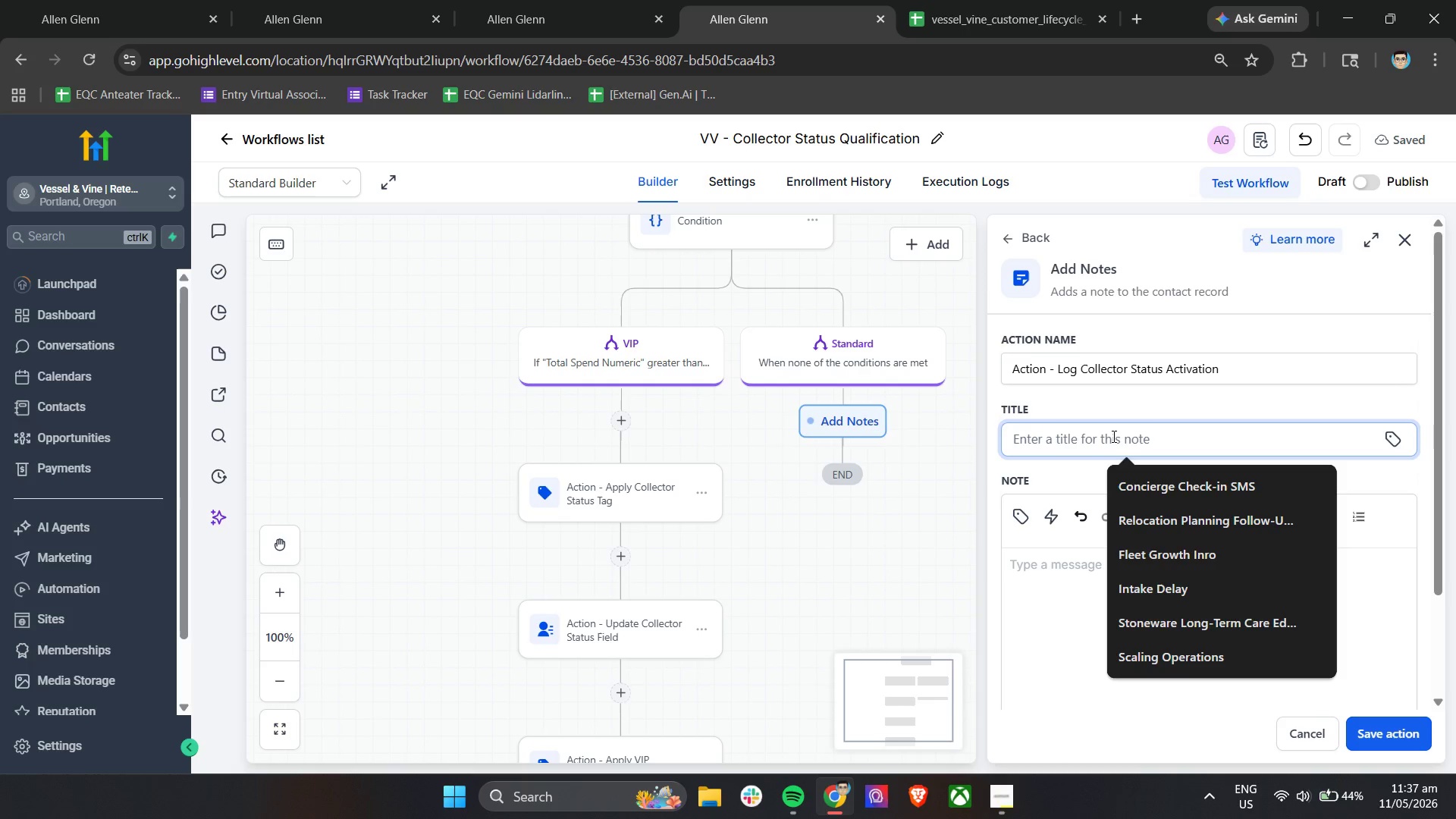 
type(COllec)
key(Backspace)
key(Backspace)
key(Backspace)
key(Backspace)
key(Backspace)
type(ollector Status )
 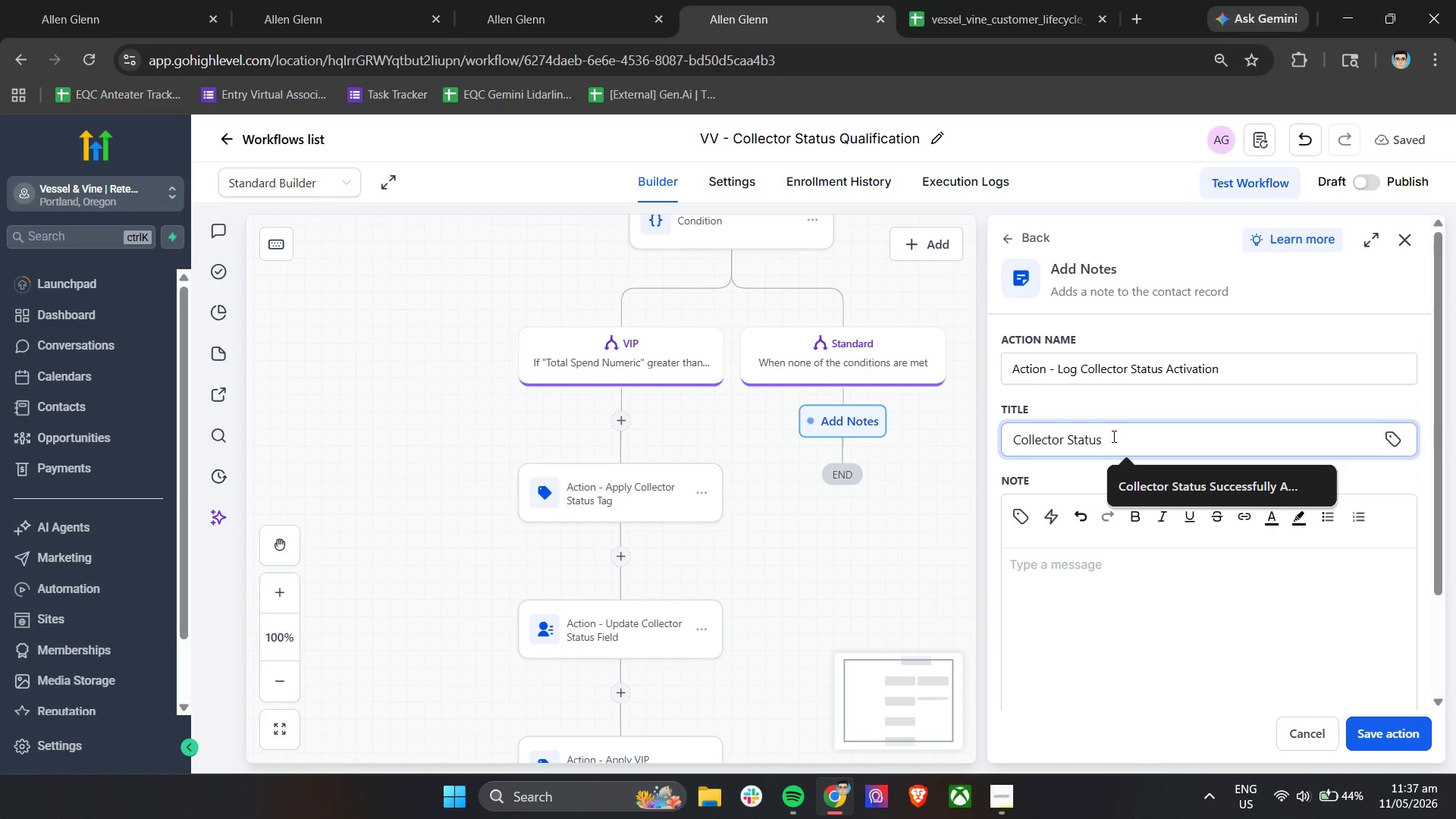 
left_click([1155, 488])
 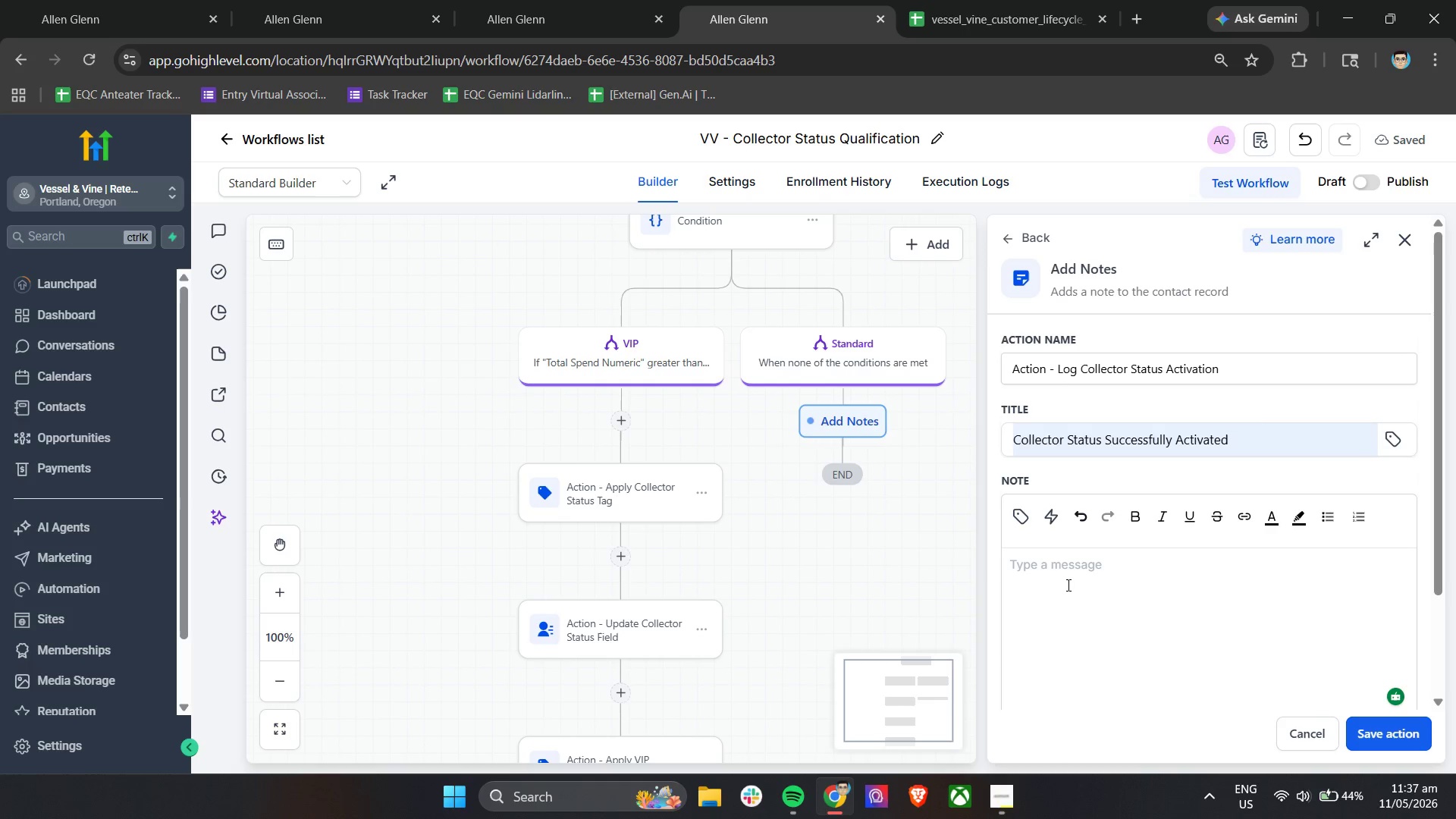 
wait(14.86)
 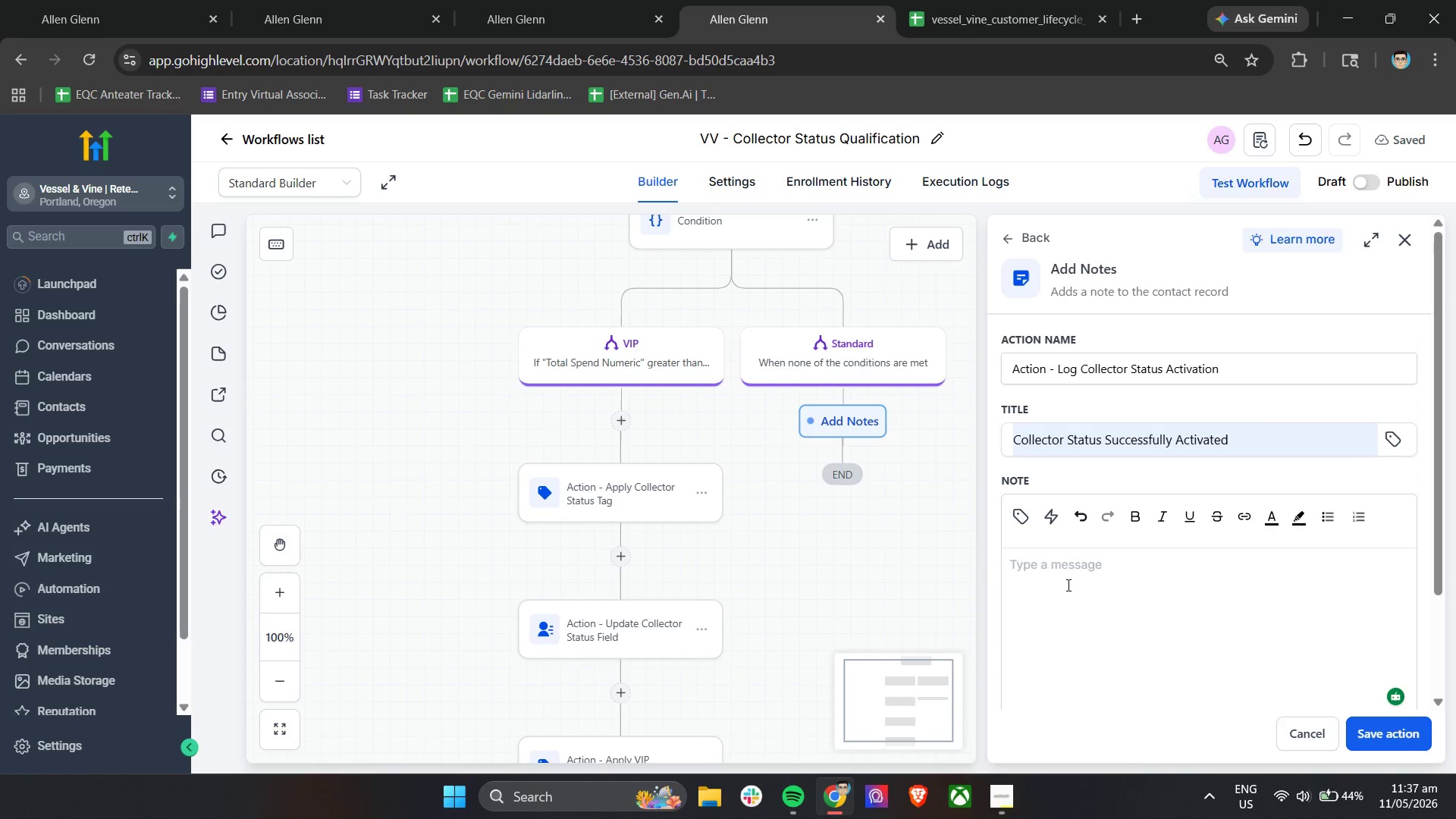 
left_click([1302, 732])
 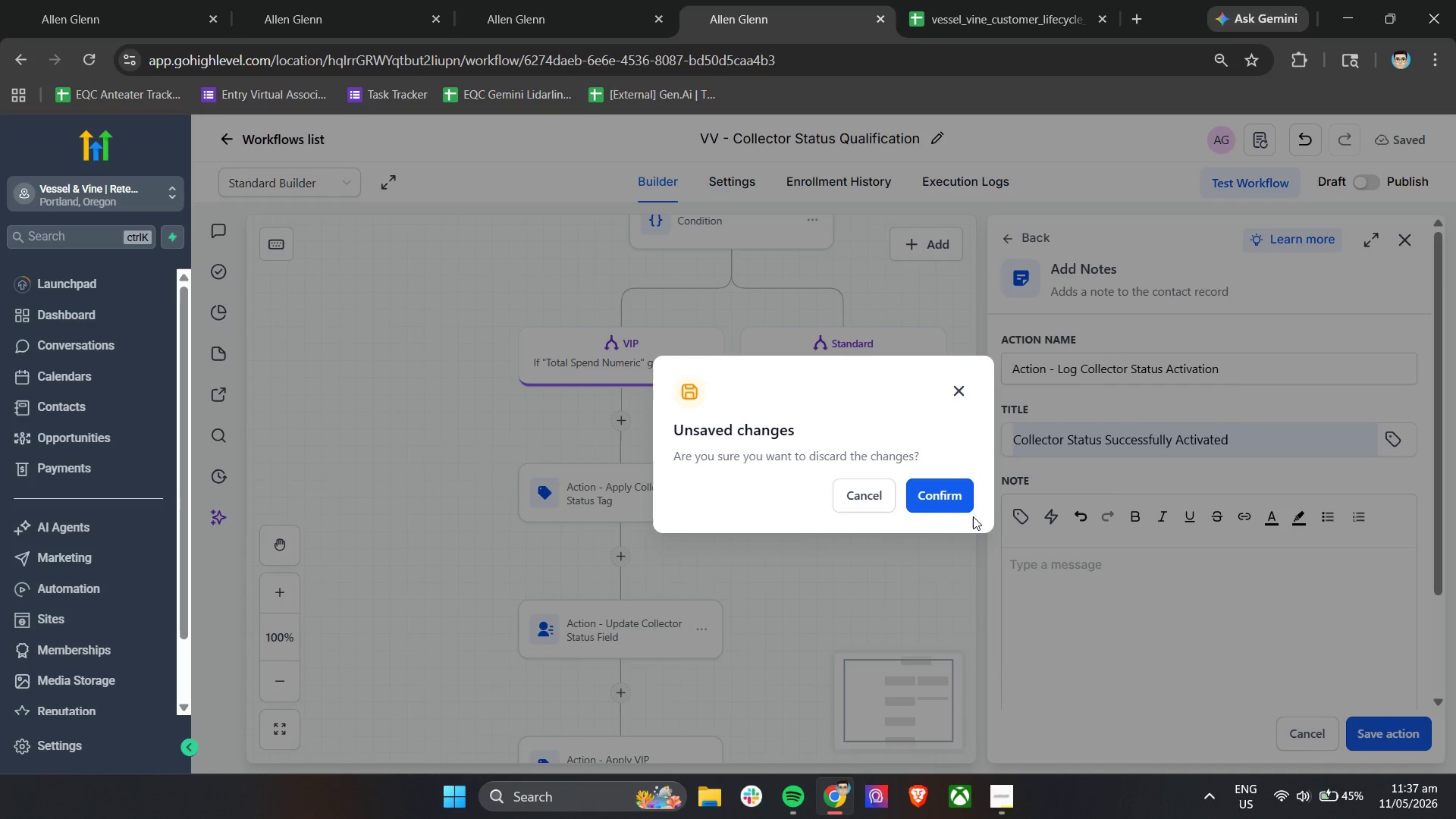 
left_click([948, 497])
 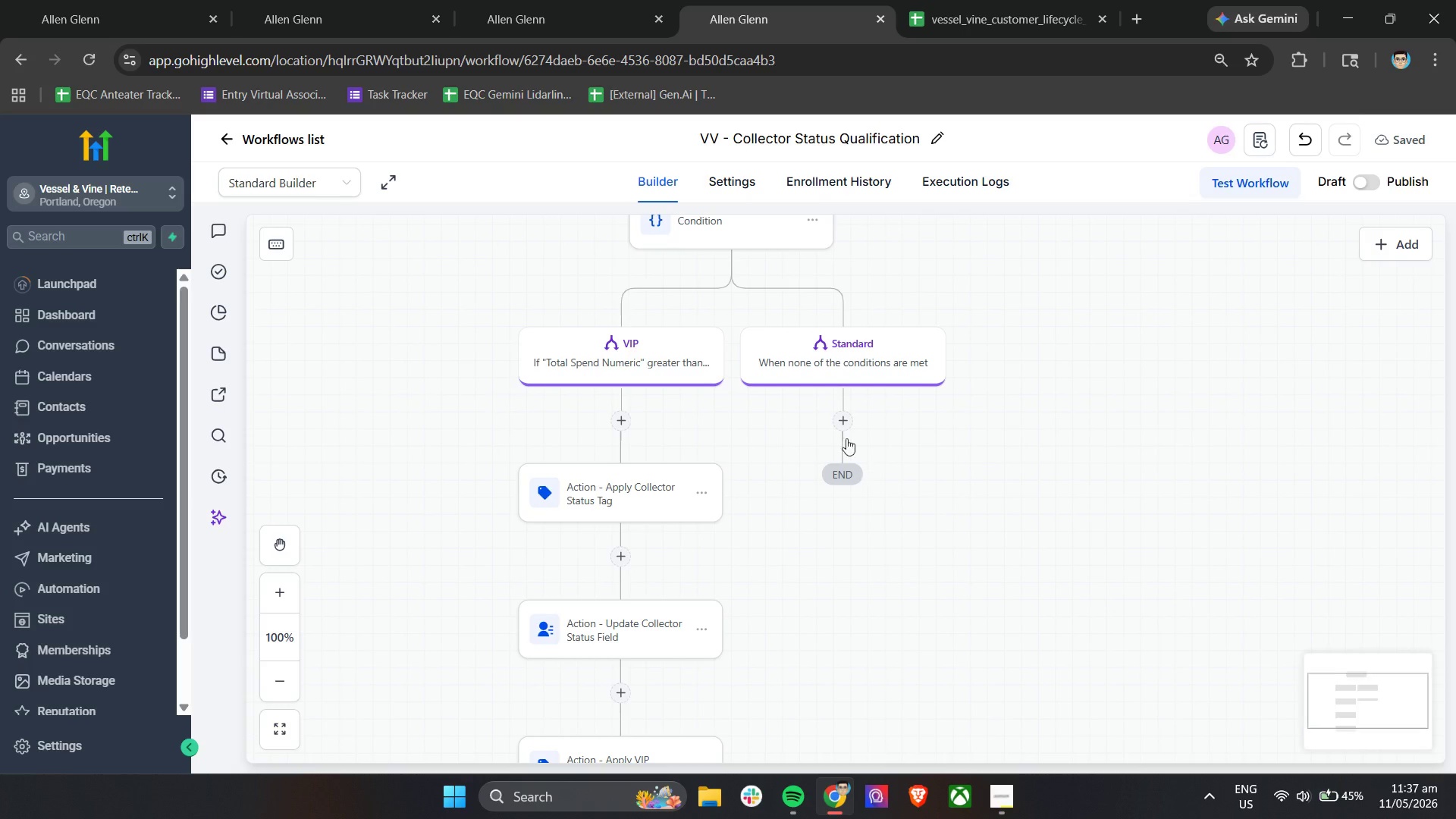 
left_click([843, 430])
 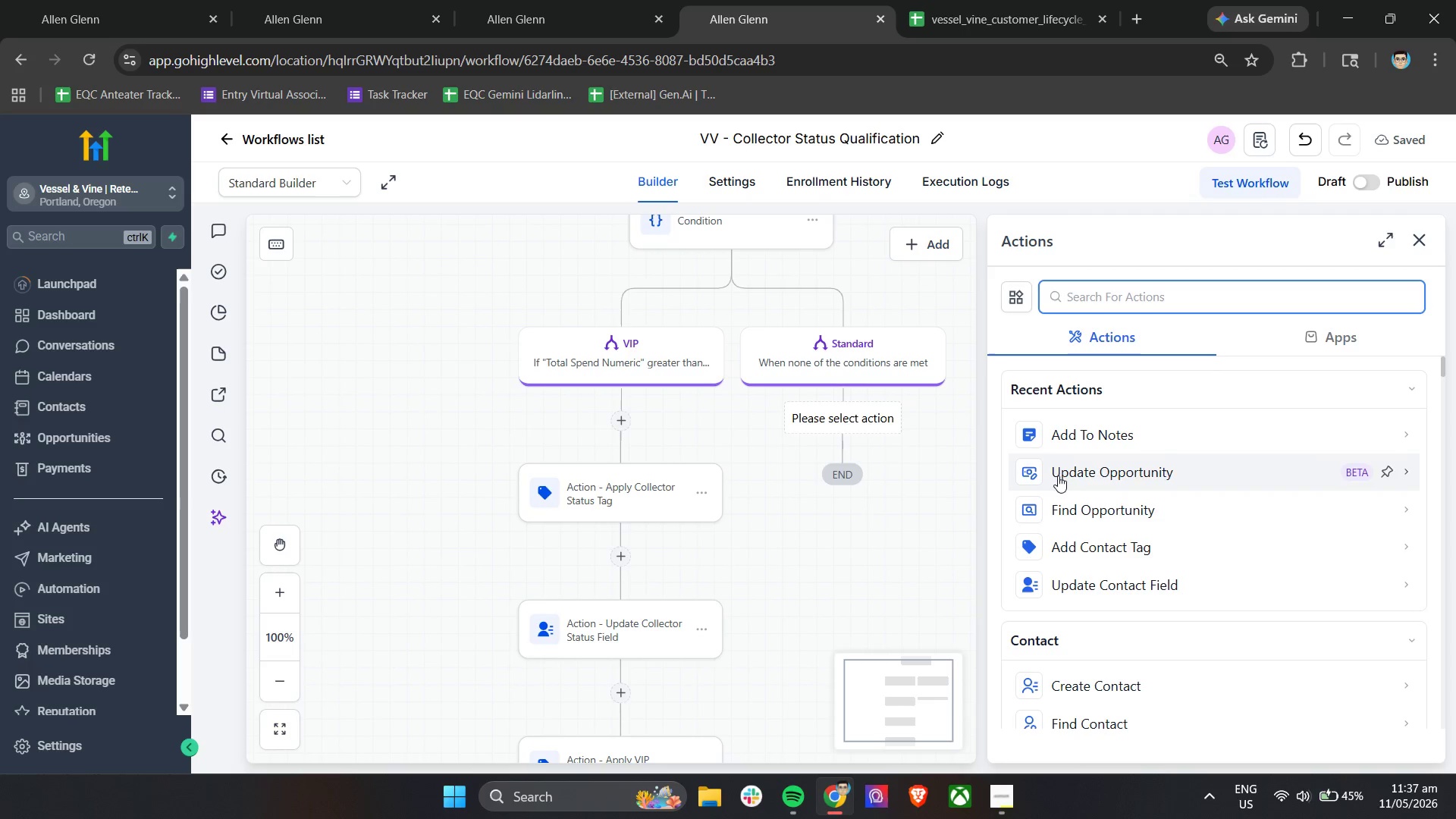 
left_click([1152, 576])
 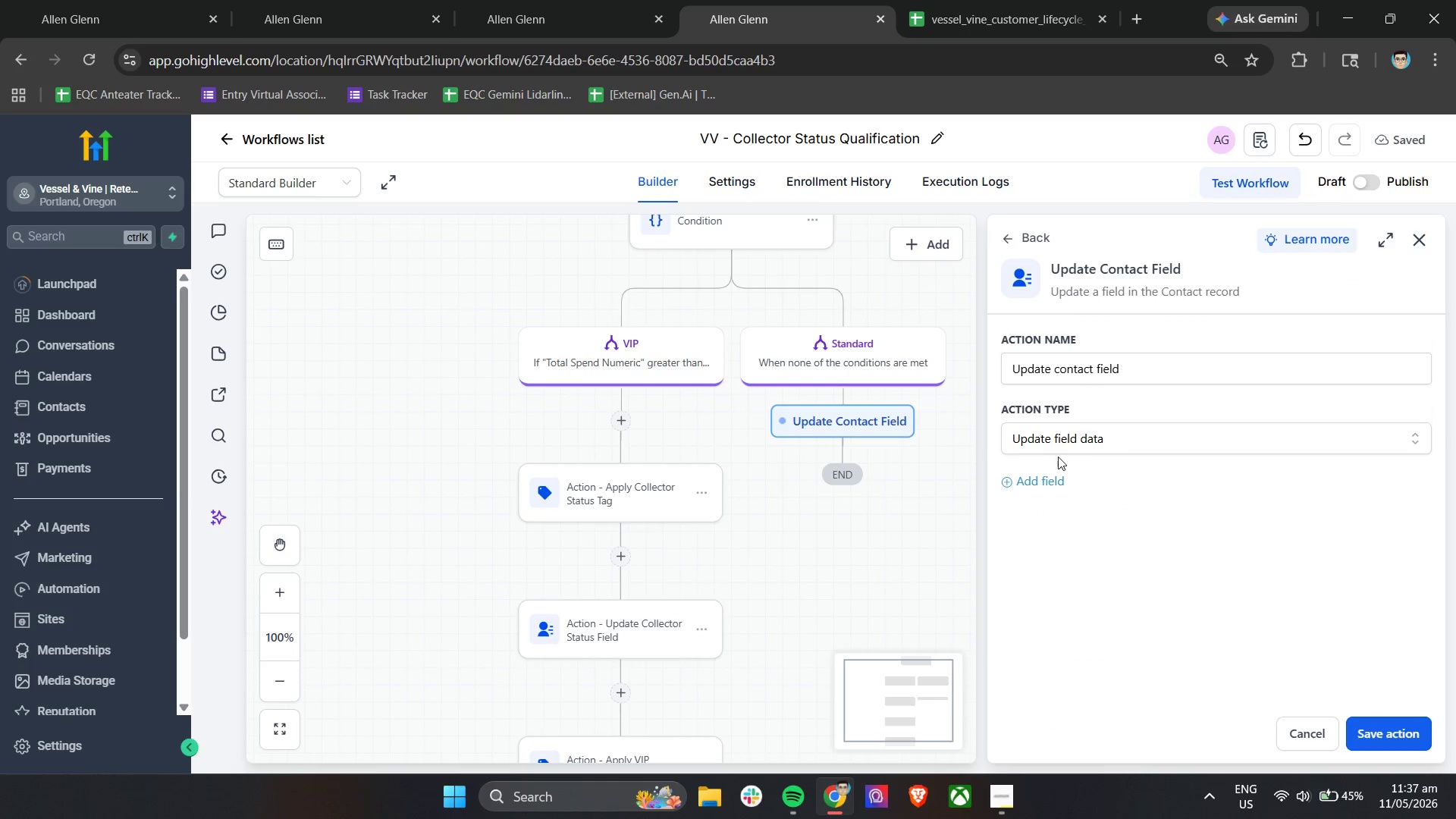 
left_click([1030, 481])
 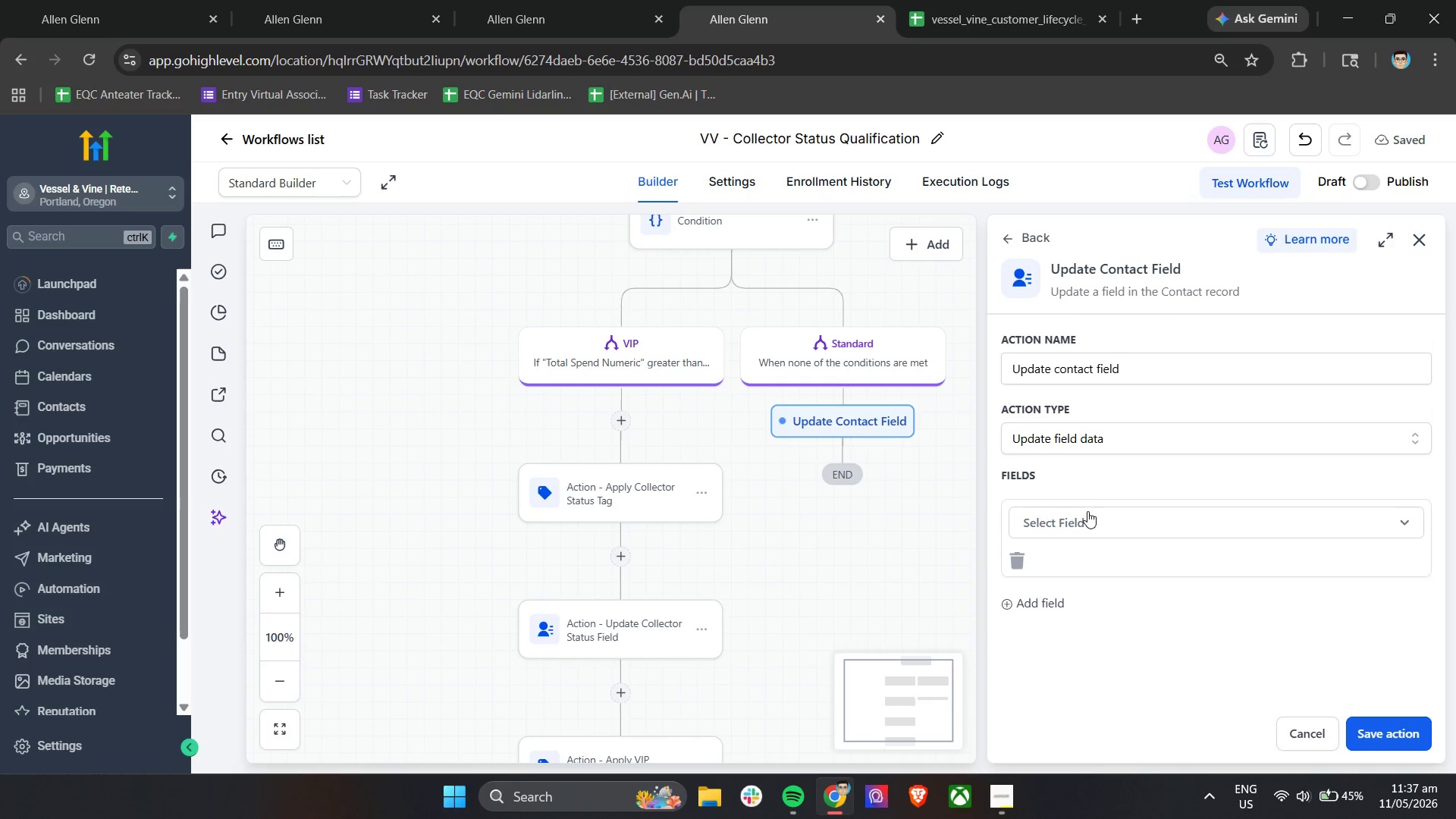 
left_click([1084, 513])
 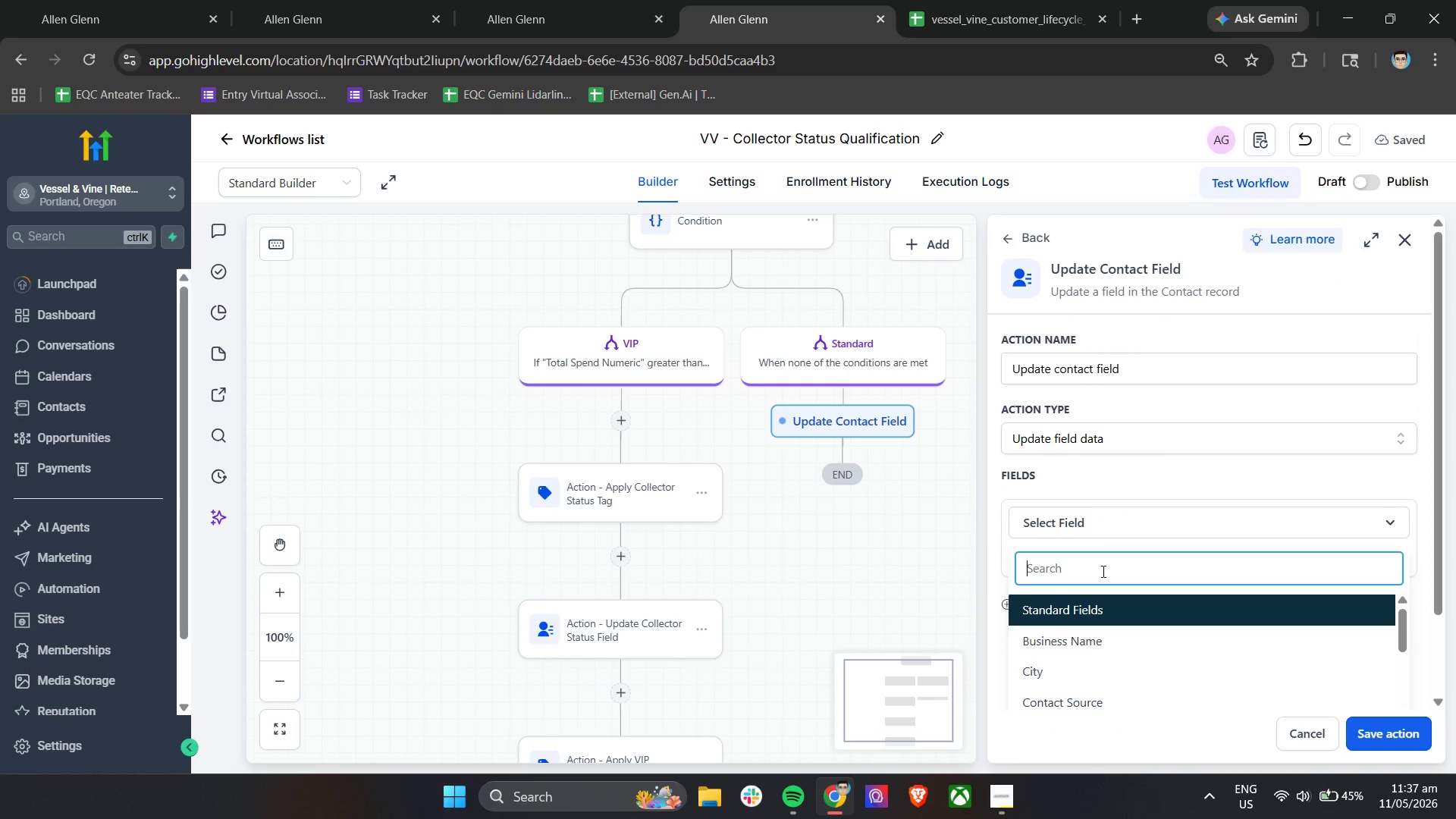 
type(coll)
 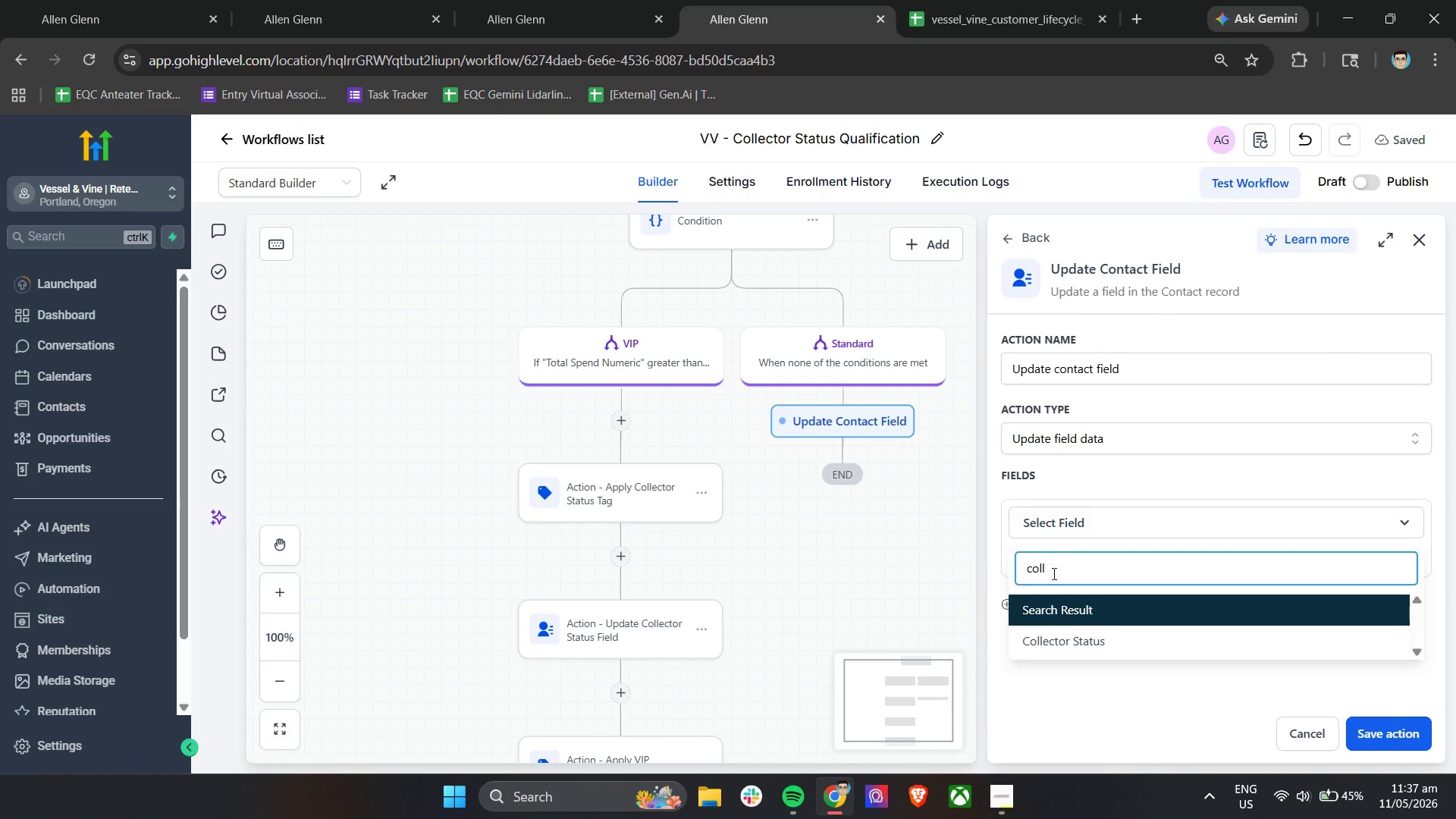 
left_click([1071, 644])
 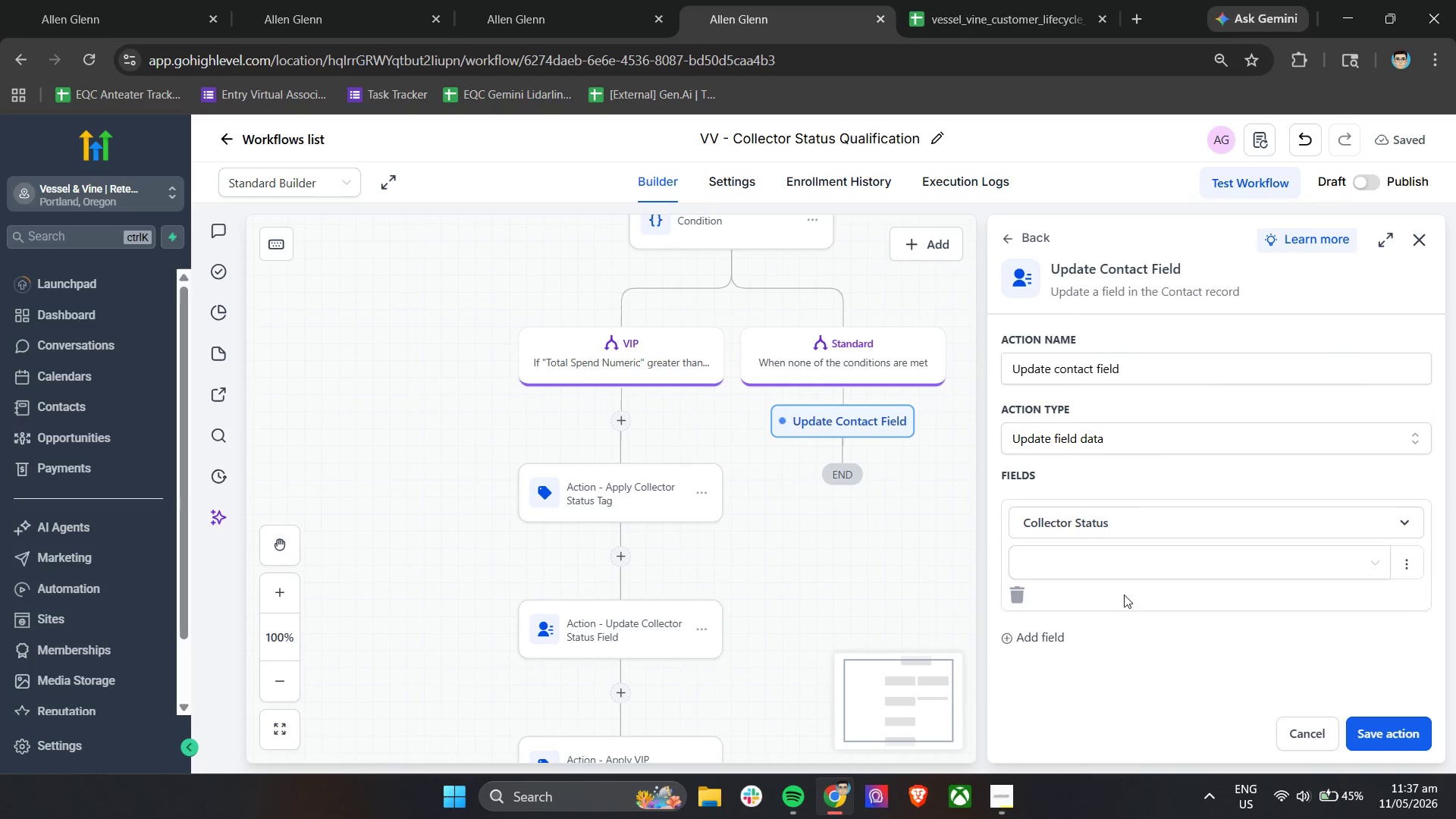 
left_click([1083, 554])
 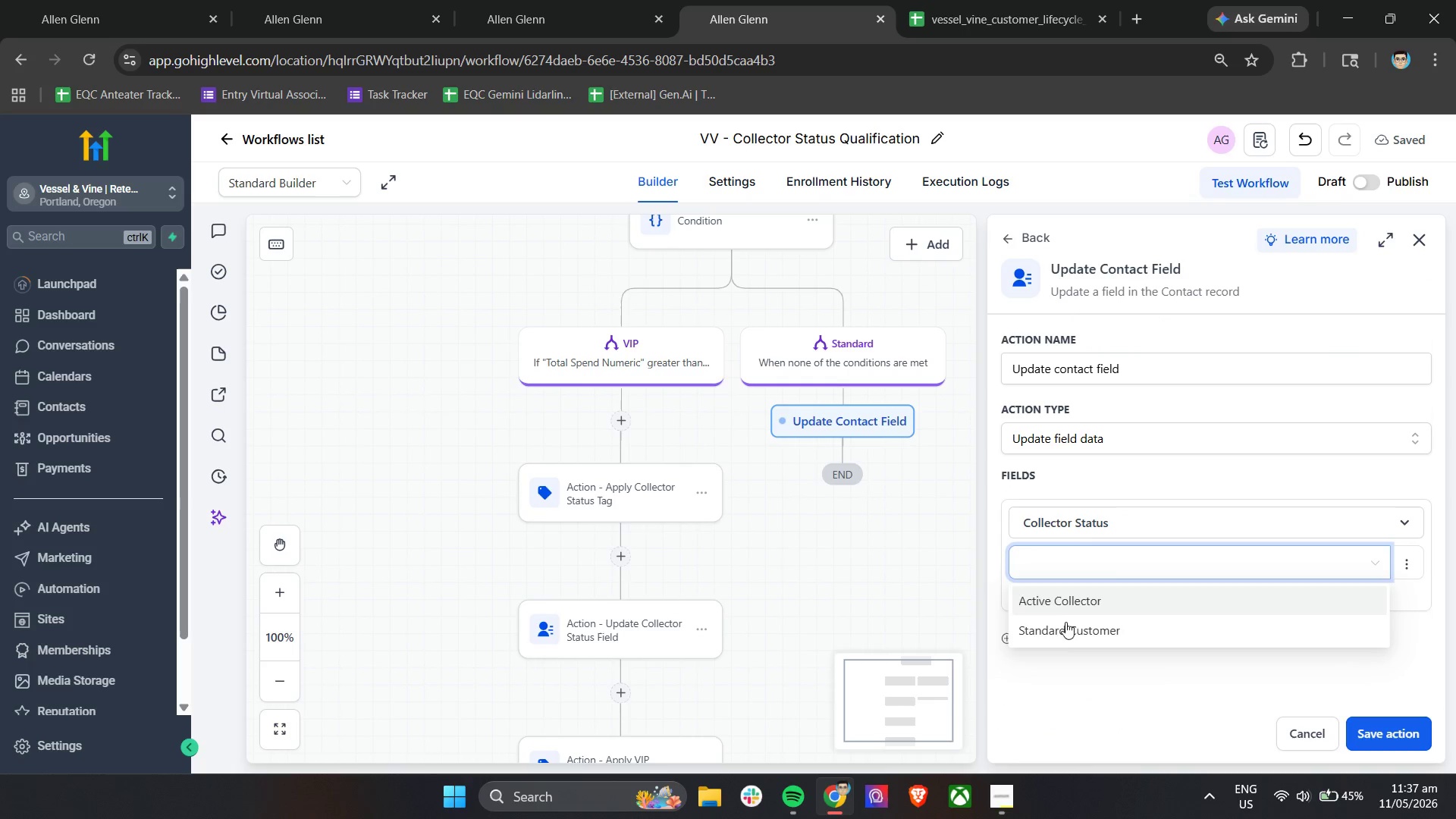 
left_click([1063, 629])
 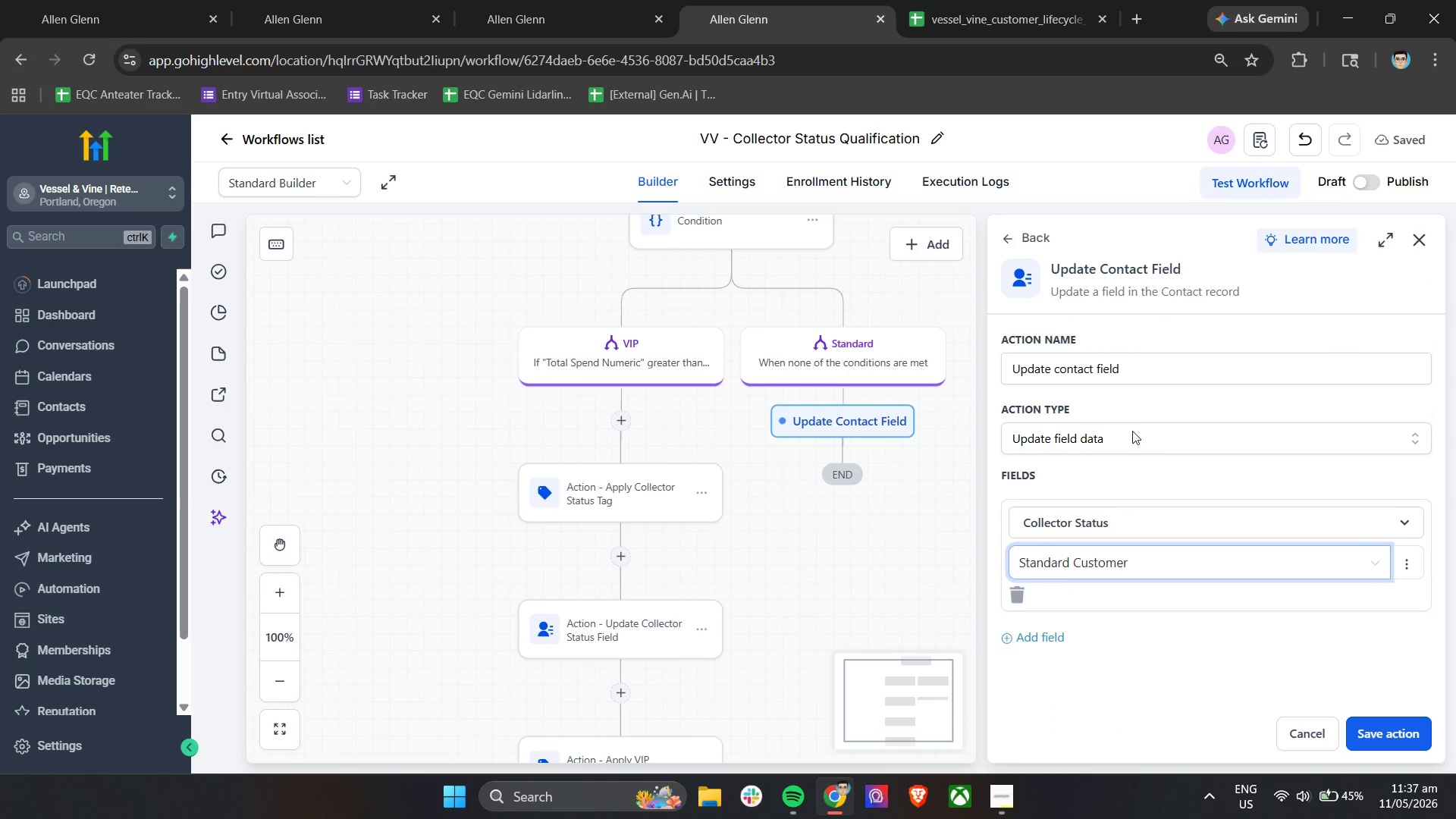 
double_click([1133, 366])
 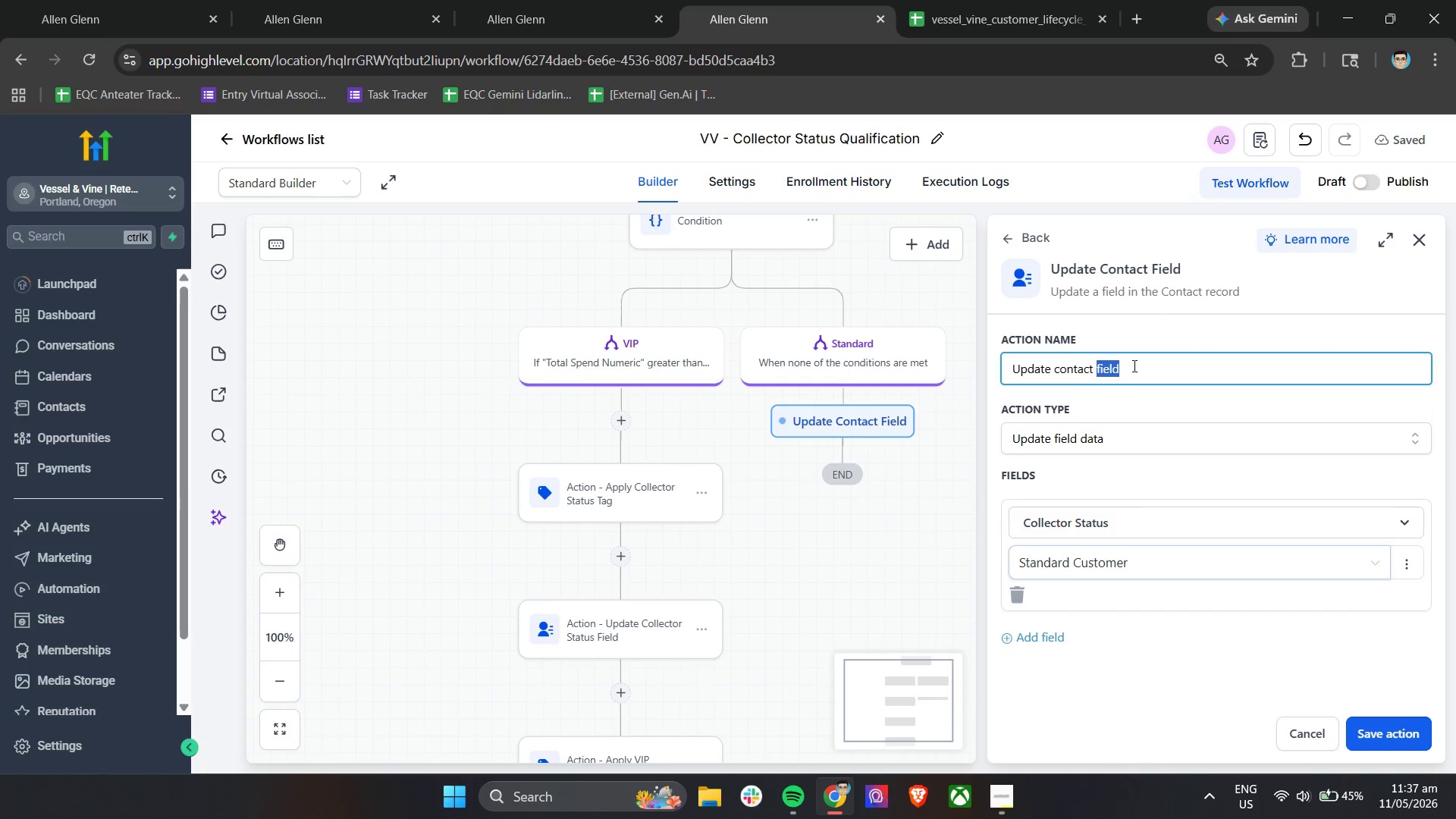 
triple_click([1133, 366])
 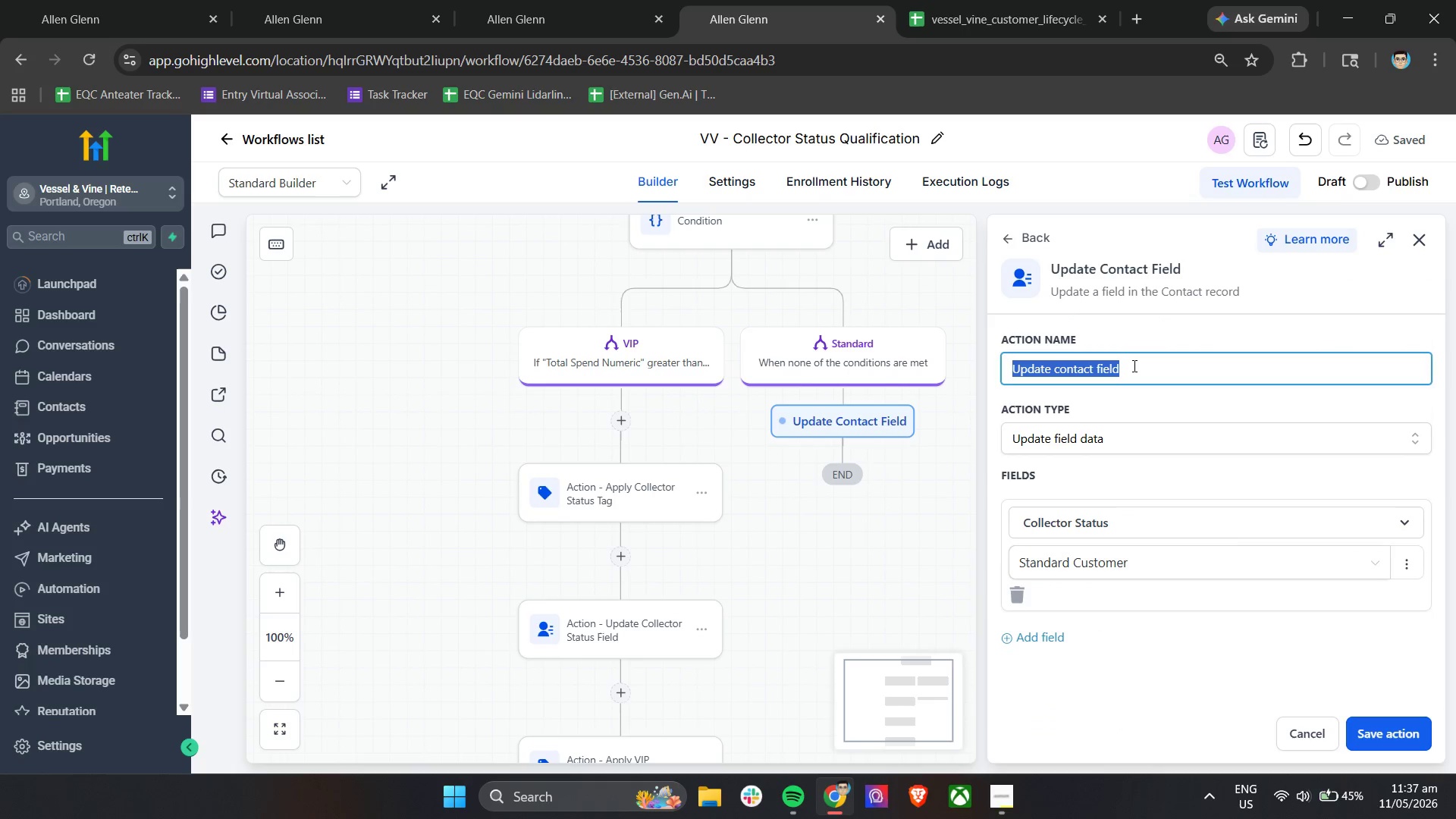 
triple_click([1133, 366])
 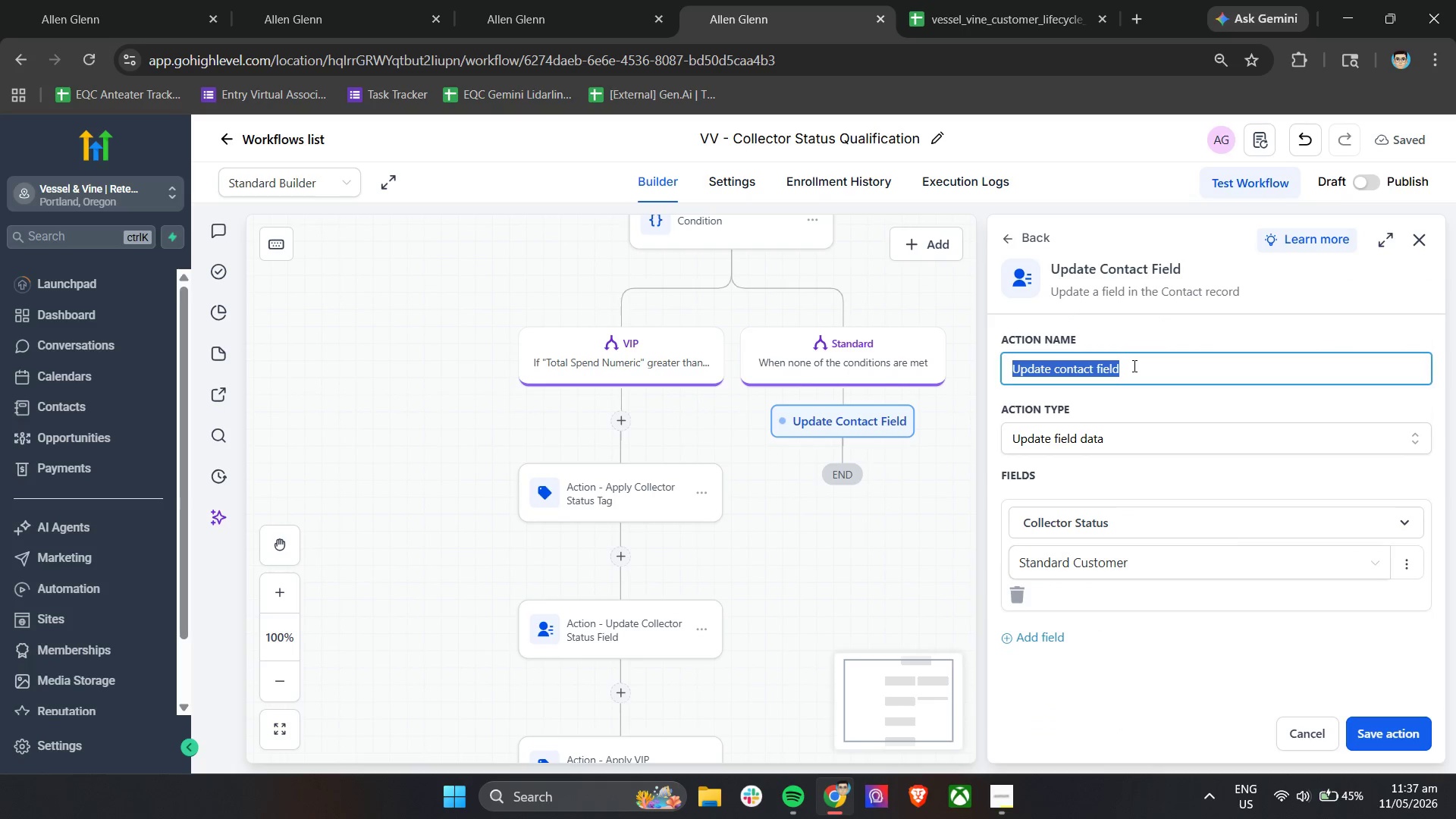 
triple_click([1133, 366])
 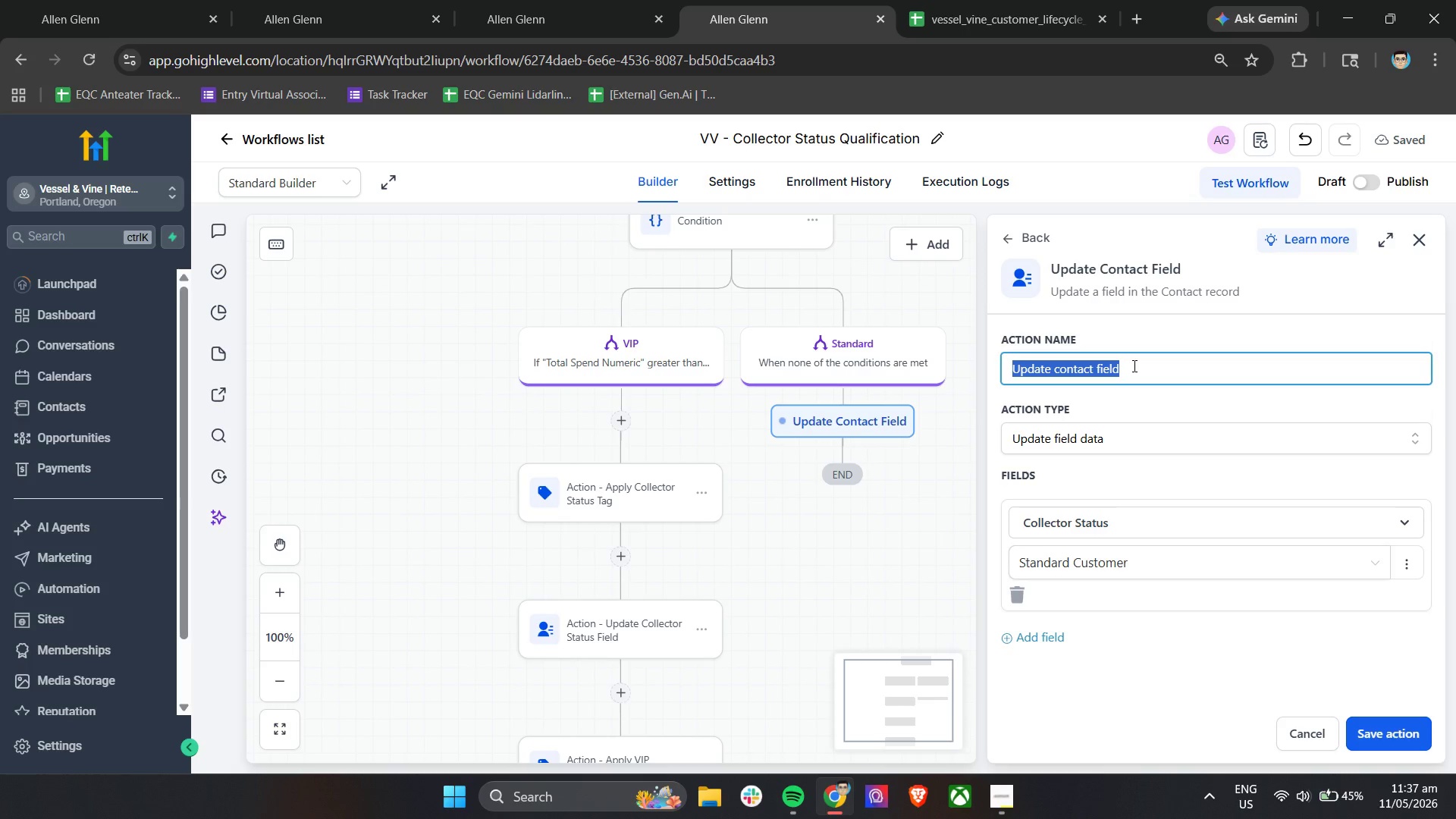 
type(ction - Maintain Standard )
 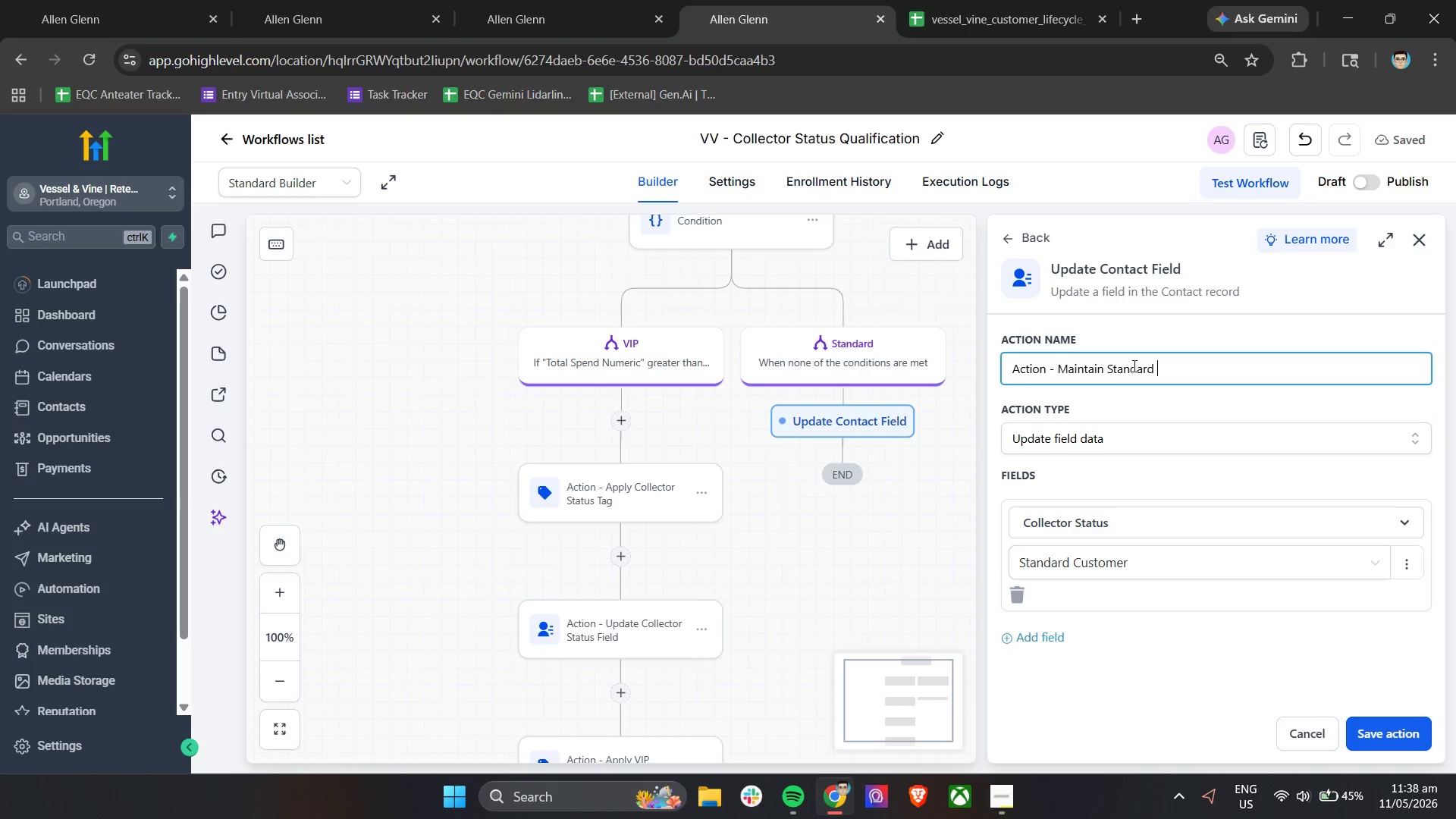 
type(Customer Status)
 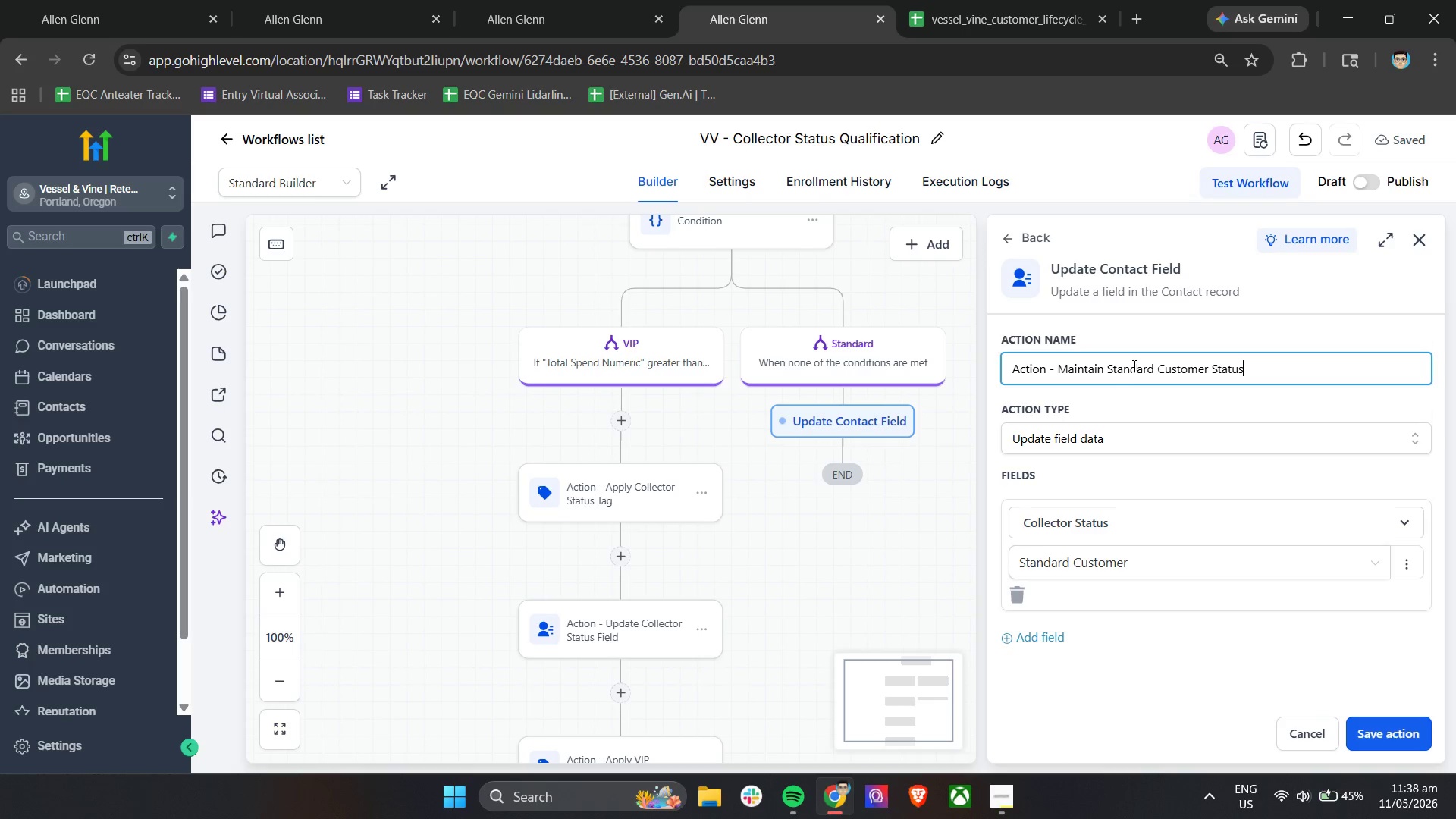 
wait(18.06)
 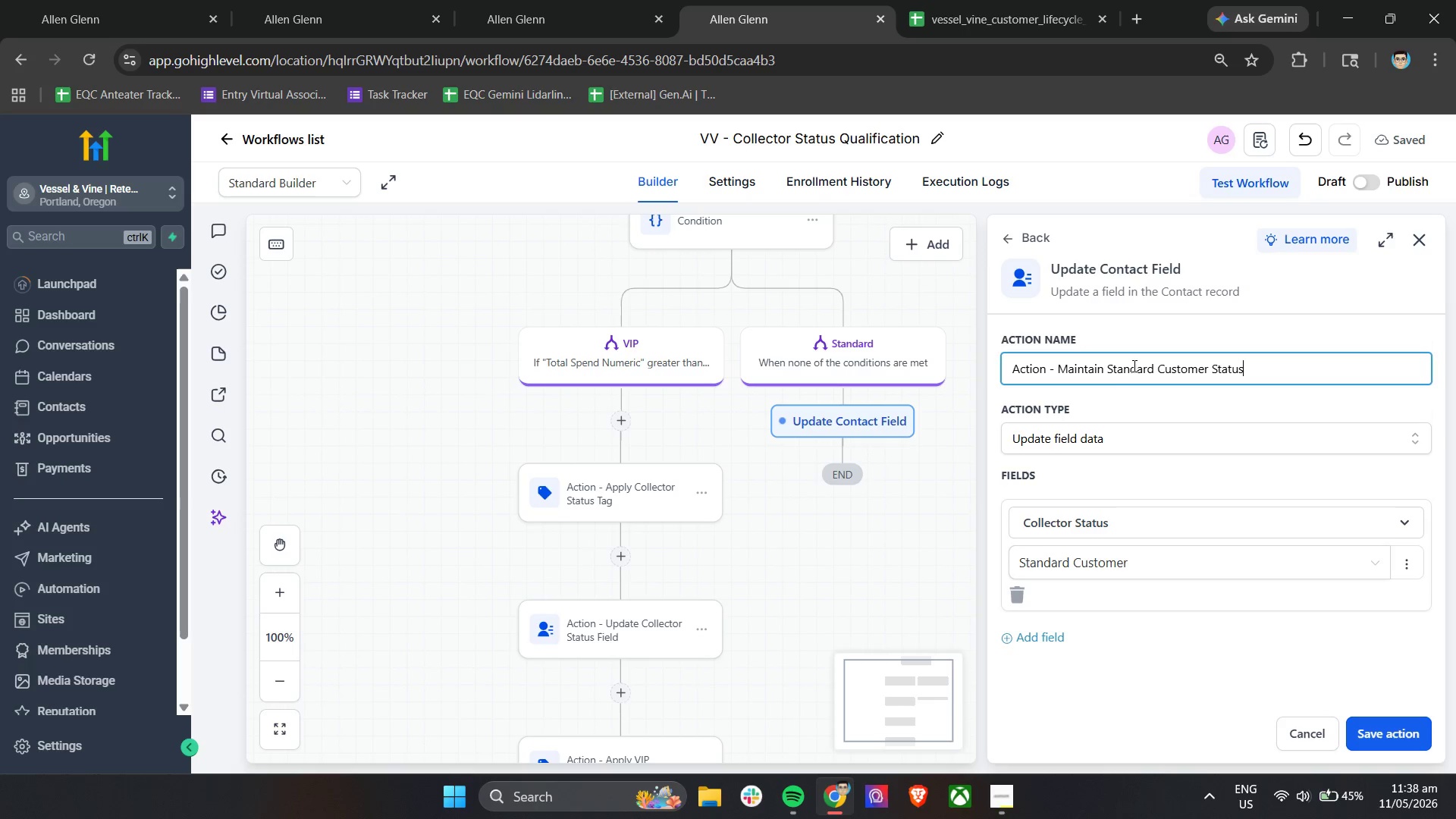 
left_click([1247, 403])
 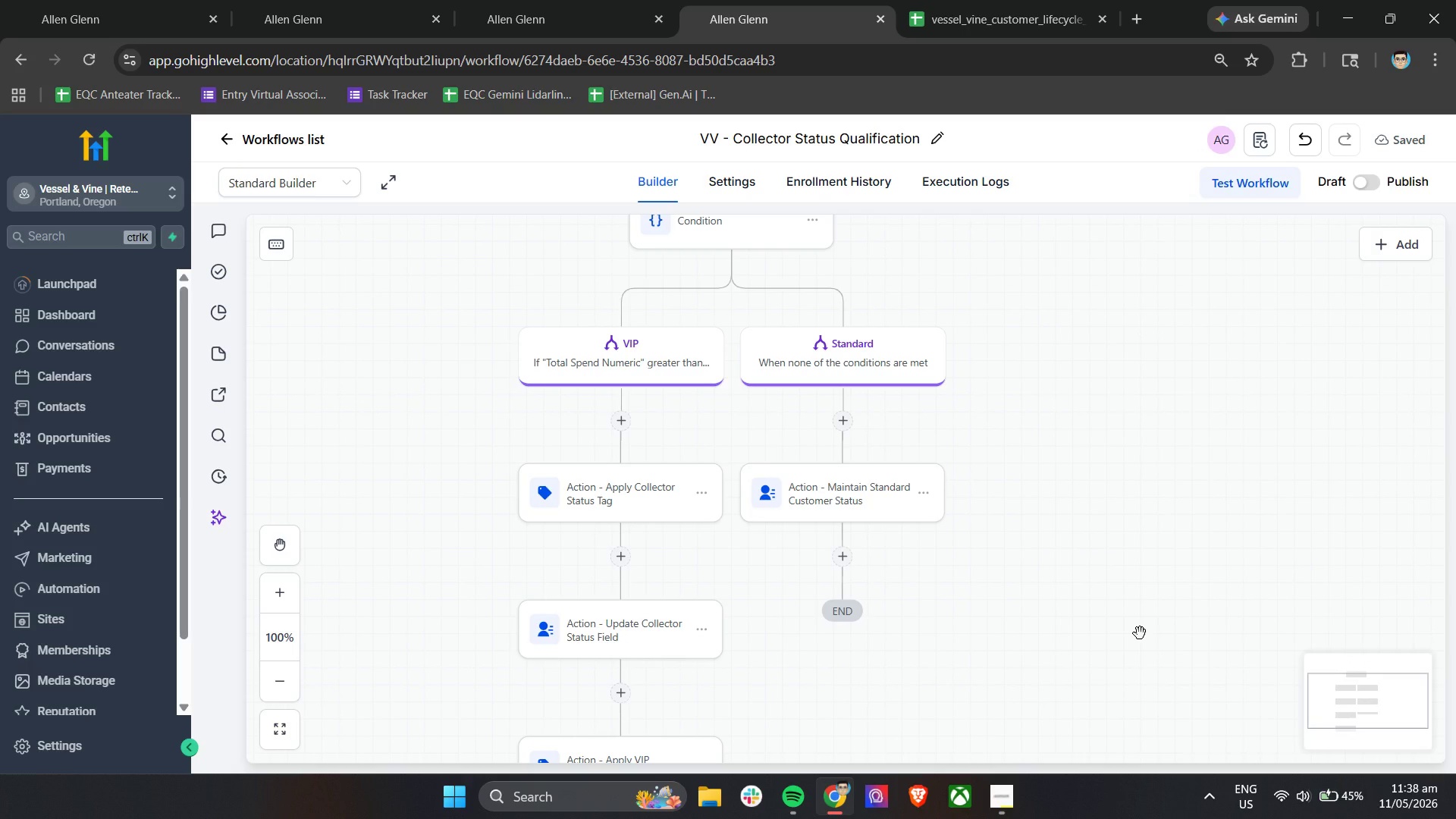 
wait(8.31)
 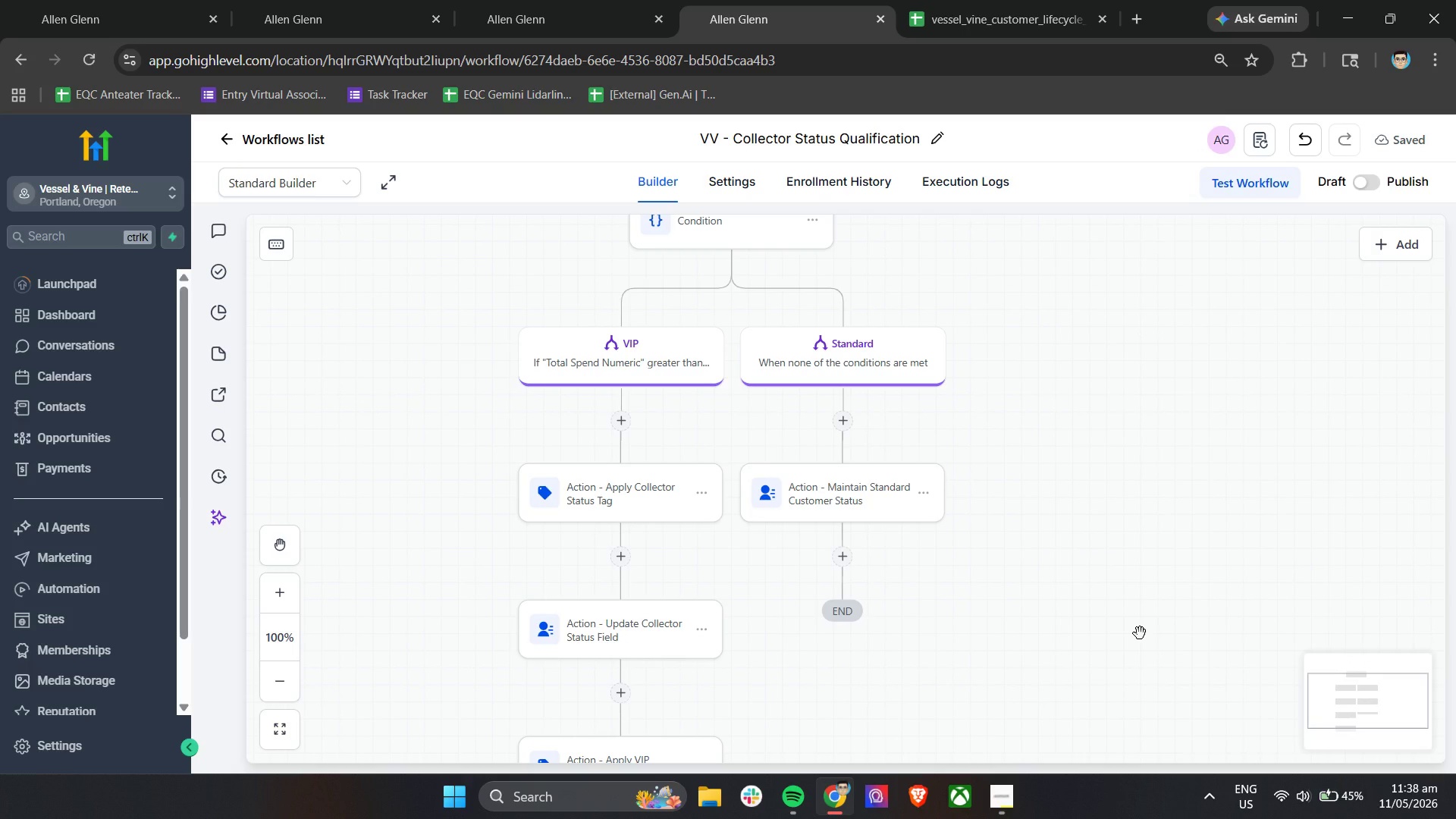 
left_click([848, 557])
 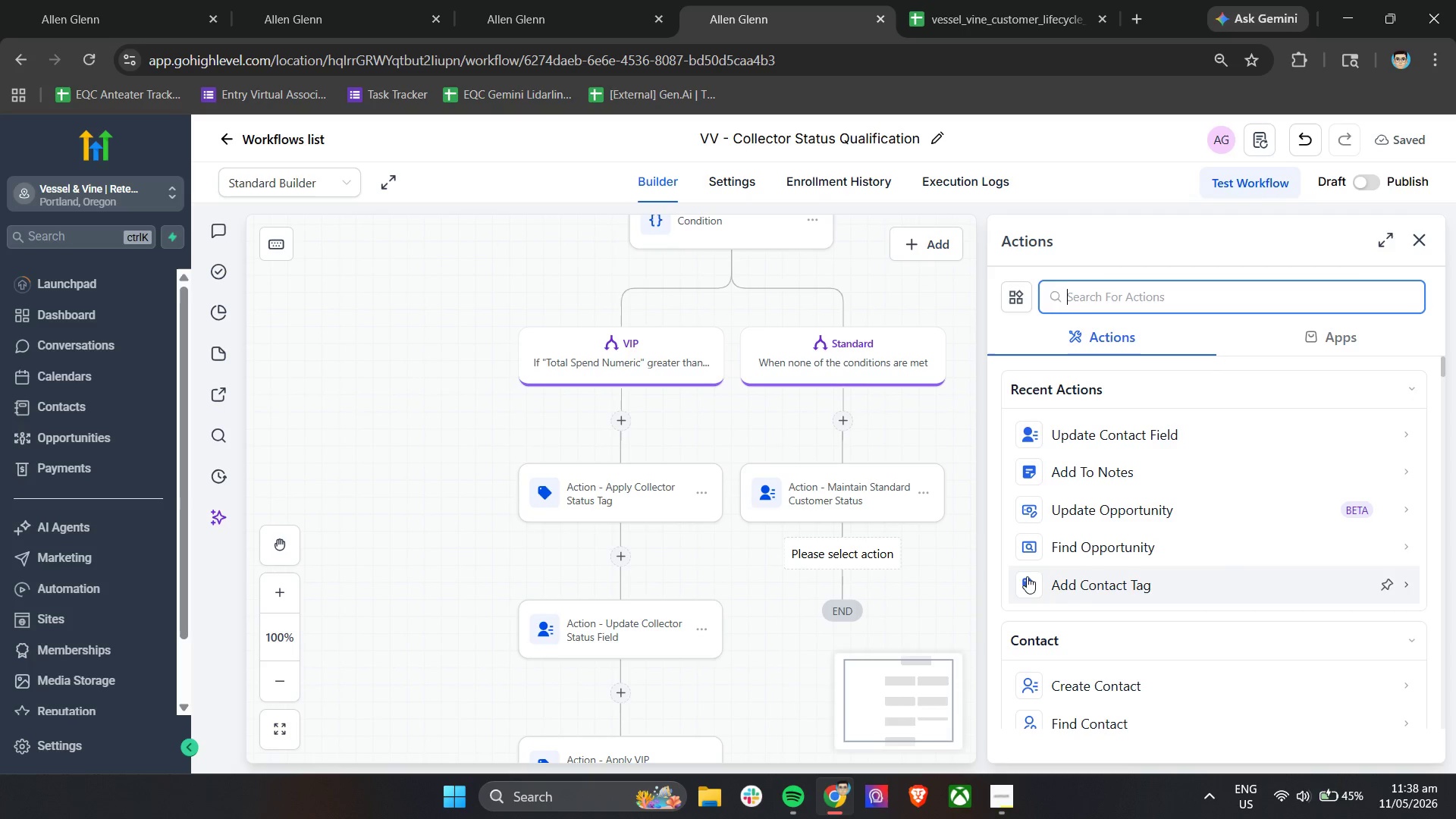 
left_click([1165, 482])
 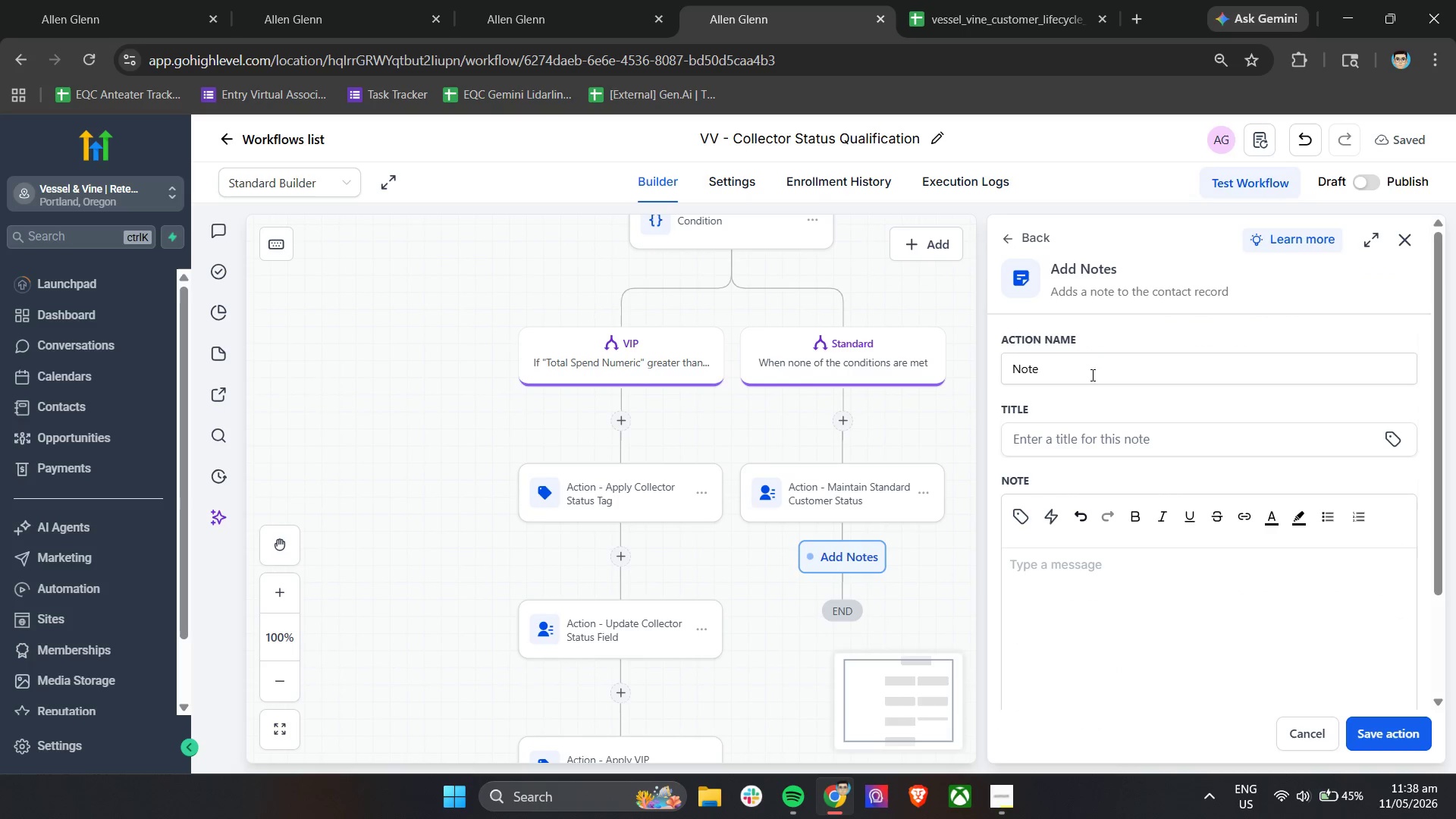 
double_click([1092, 370])
 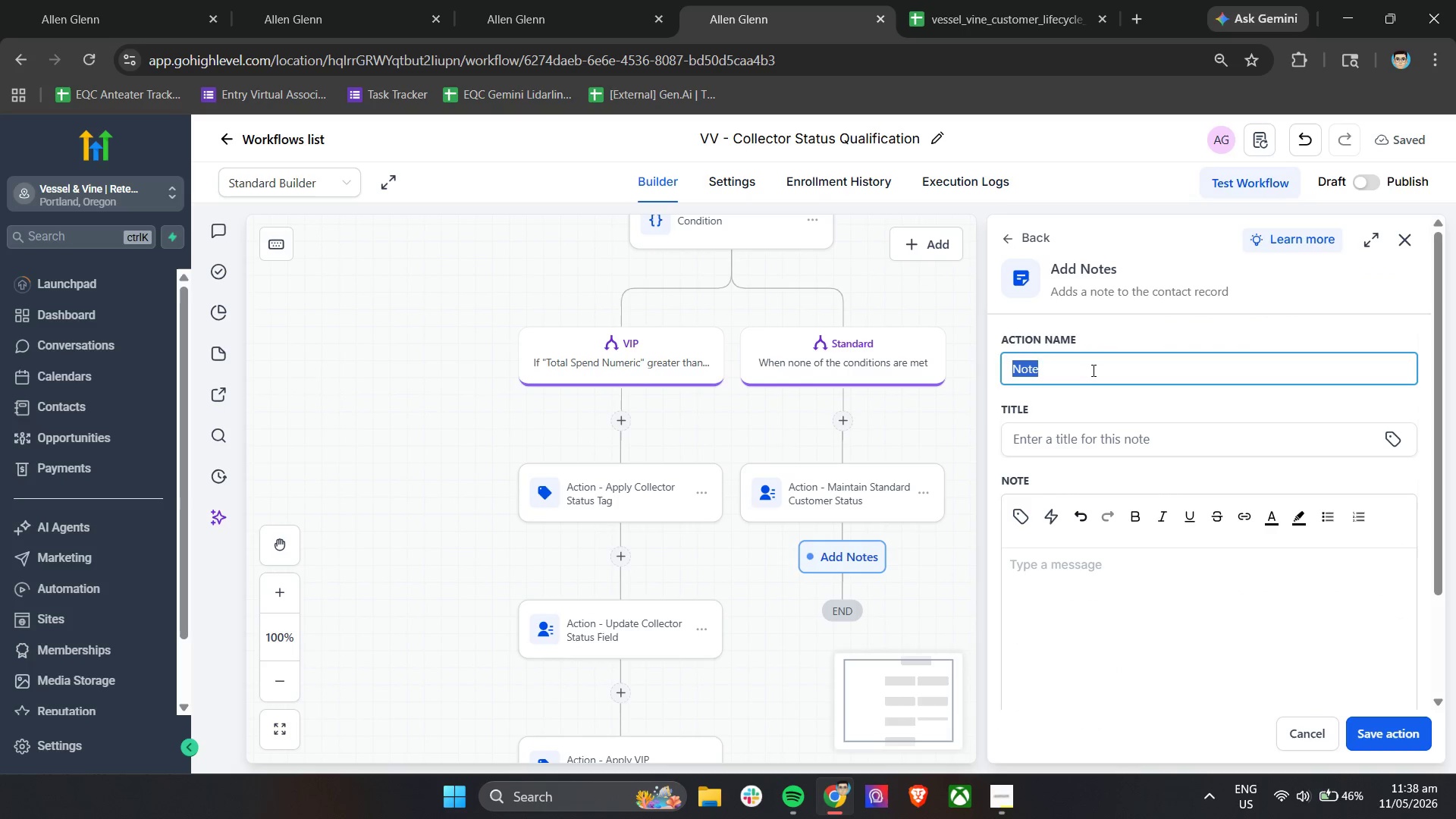 
triple_click([1092, 370])
 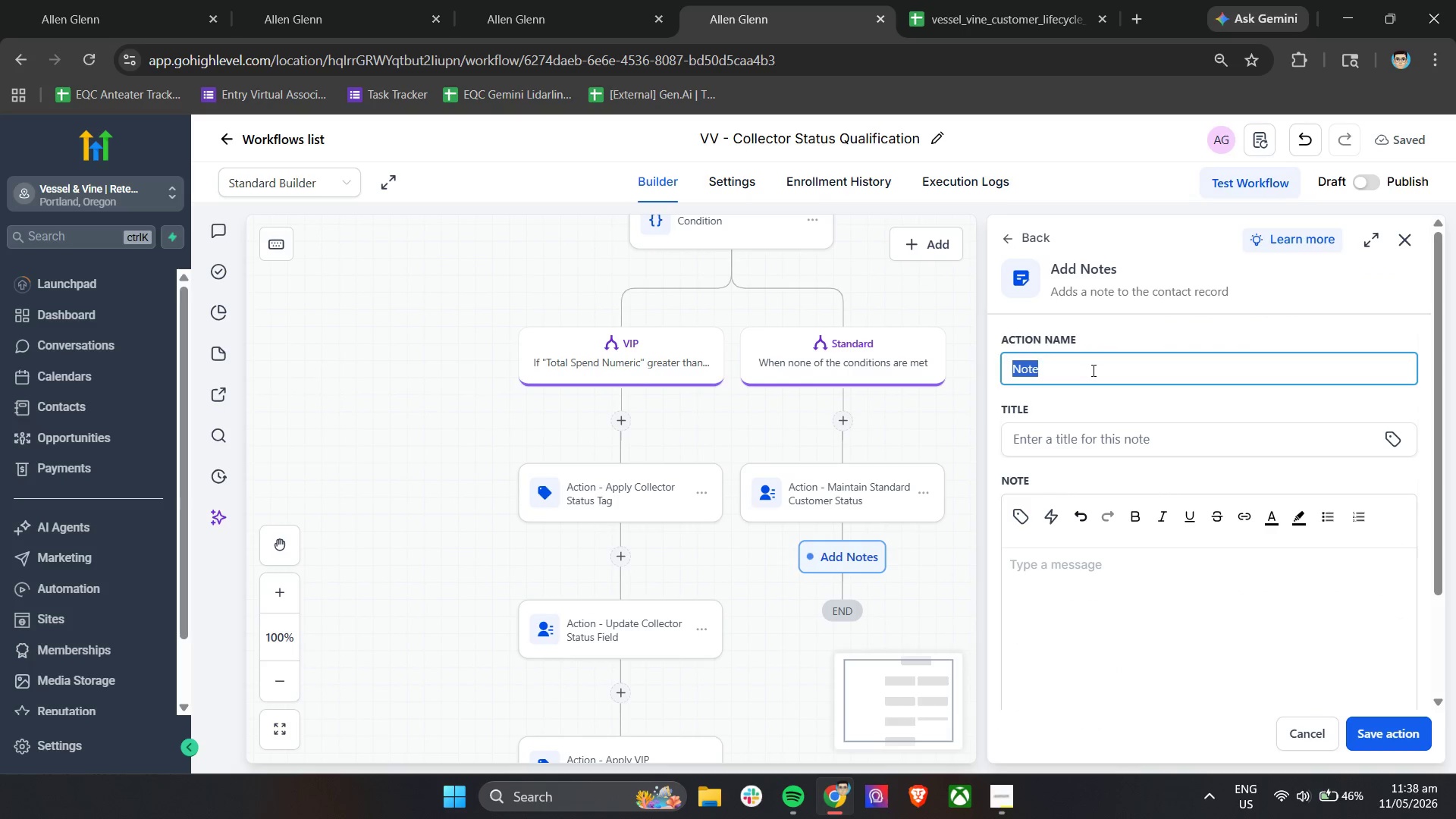 
type(Action - Log Standard )
 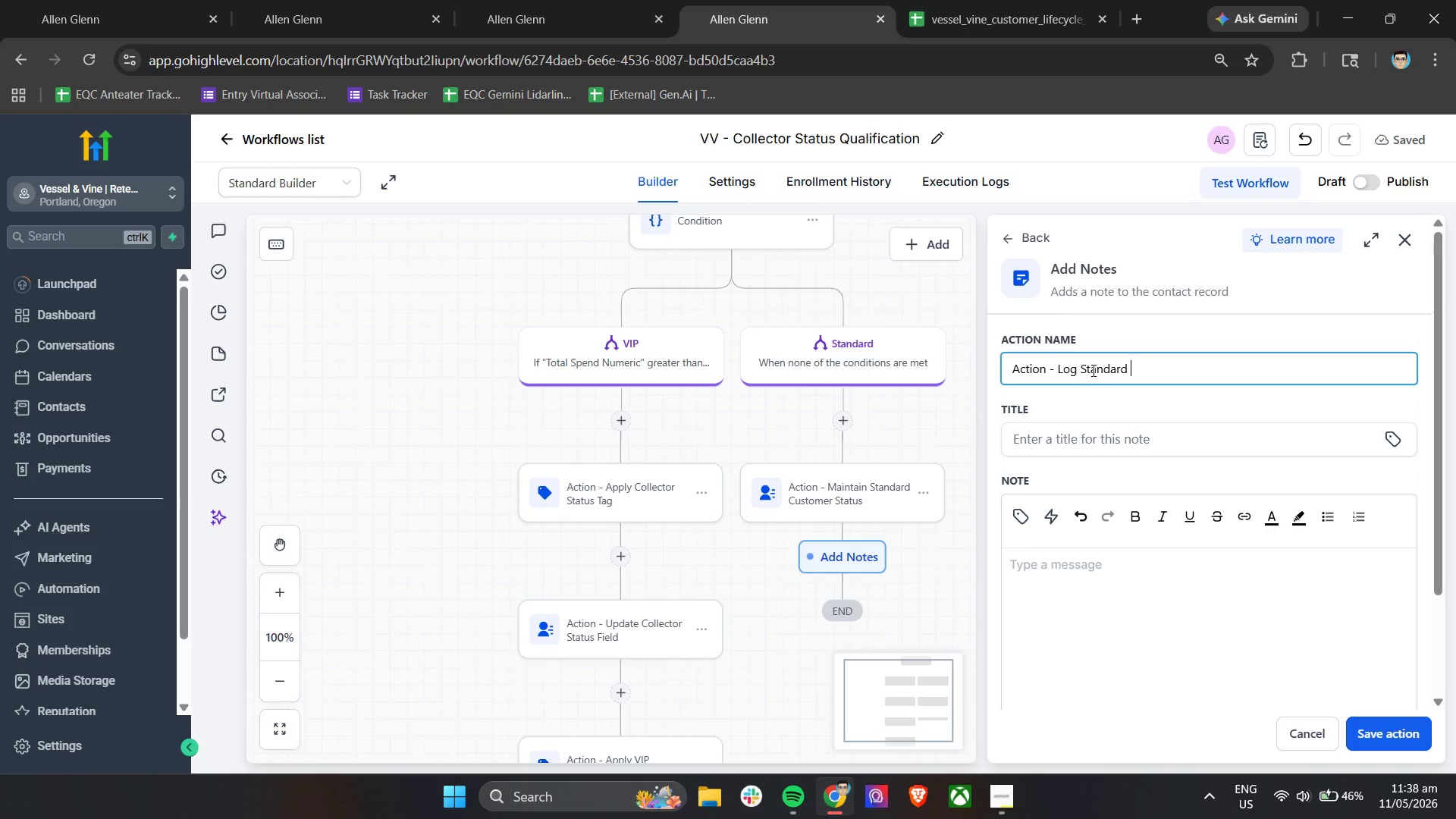 
type(Lifecycle Status )
key(Backspace)
key(Tab)
type(Standard Lifecycle Retention Status M)
 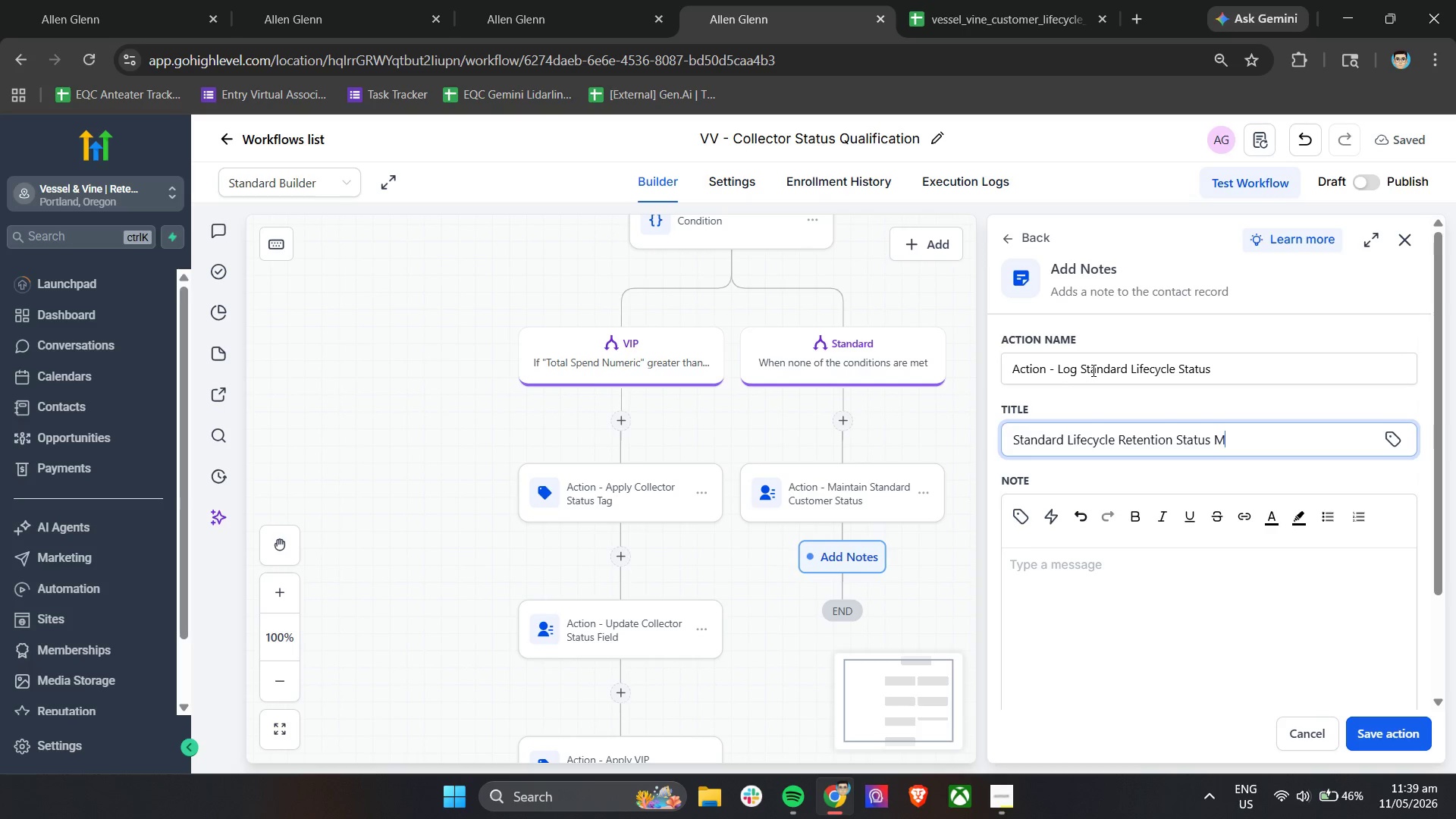 
type(aintaon)
key(Backspace)
key(Backspace)
type(ined)
 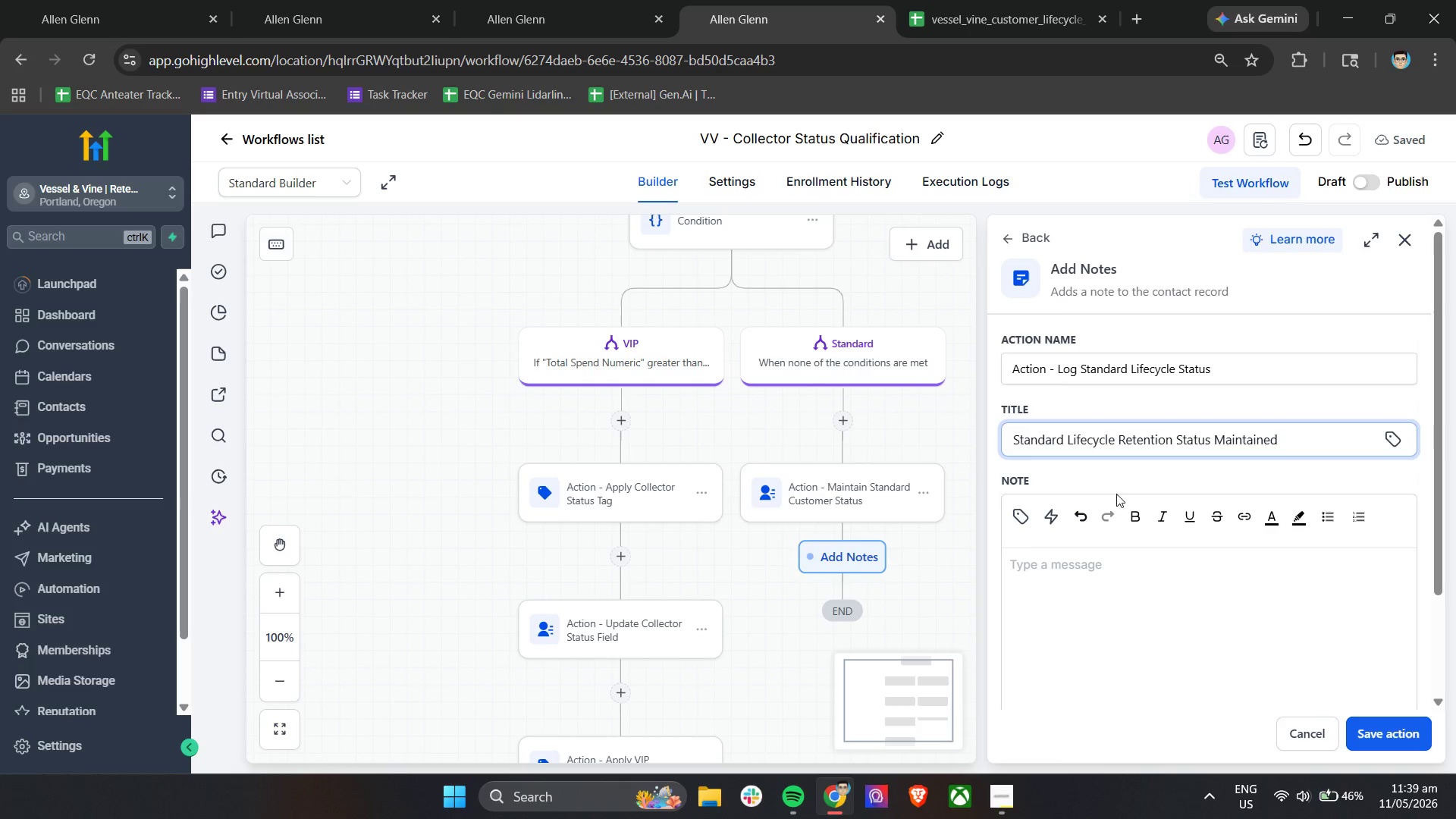 
left_click([1102, 580])
 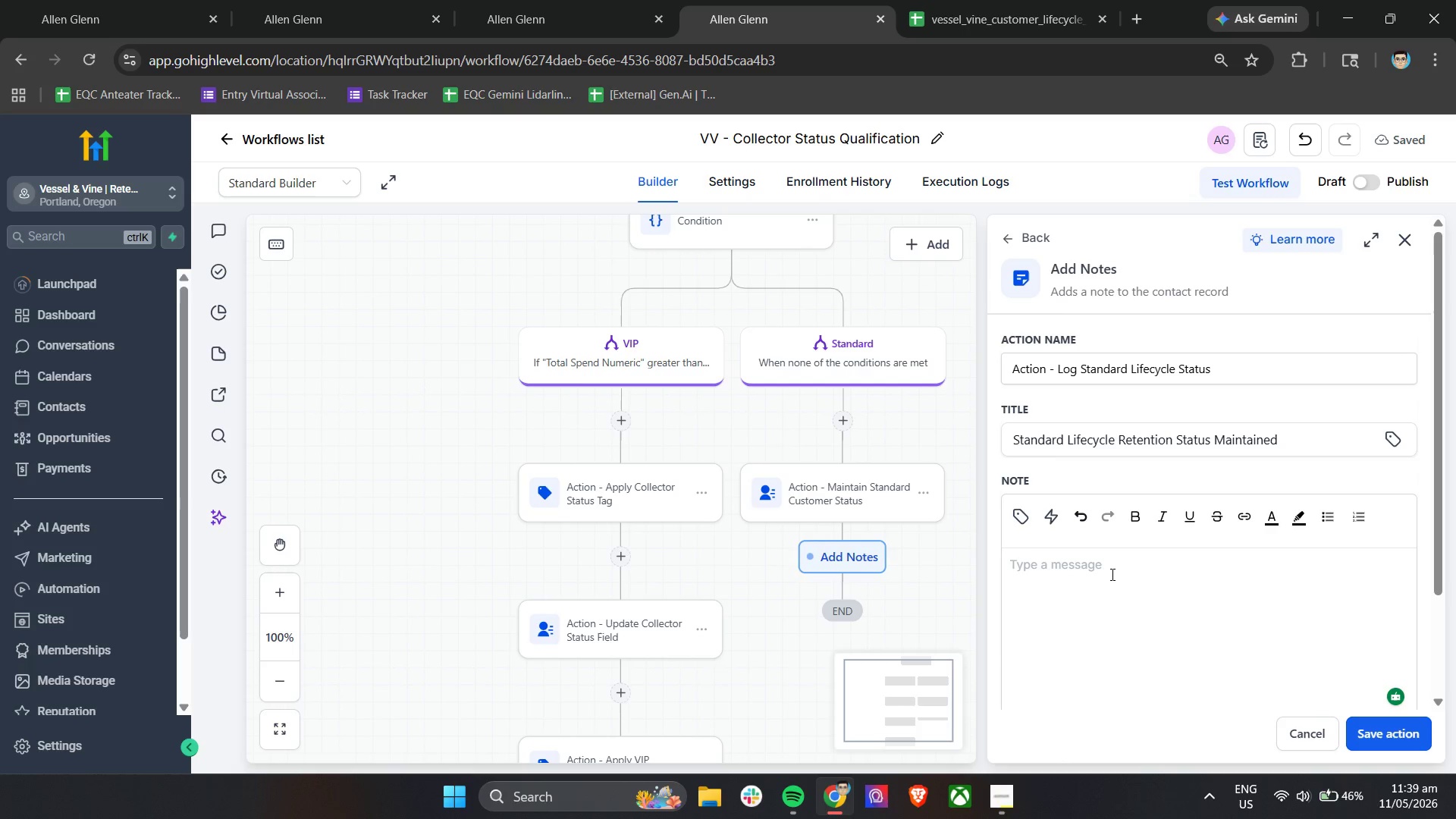 
type(Customer remain )
key(Backspace)
type(s within the standard post-purchase)
 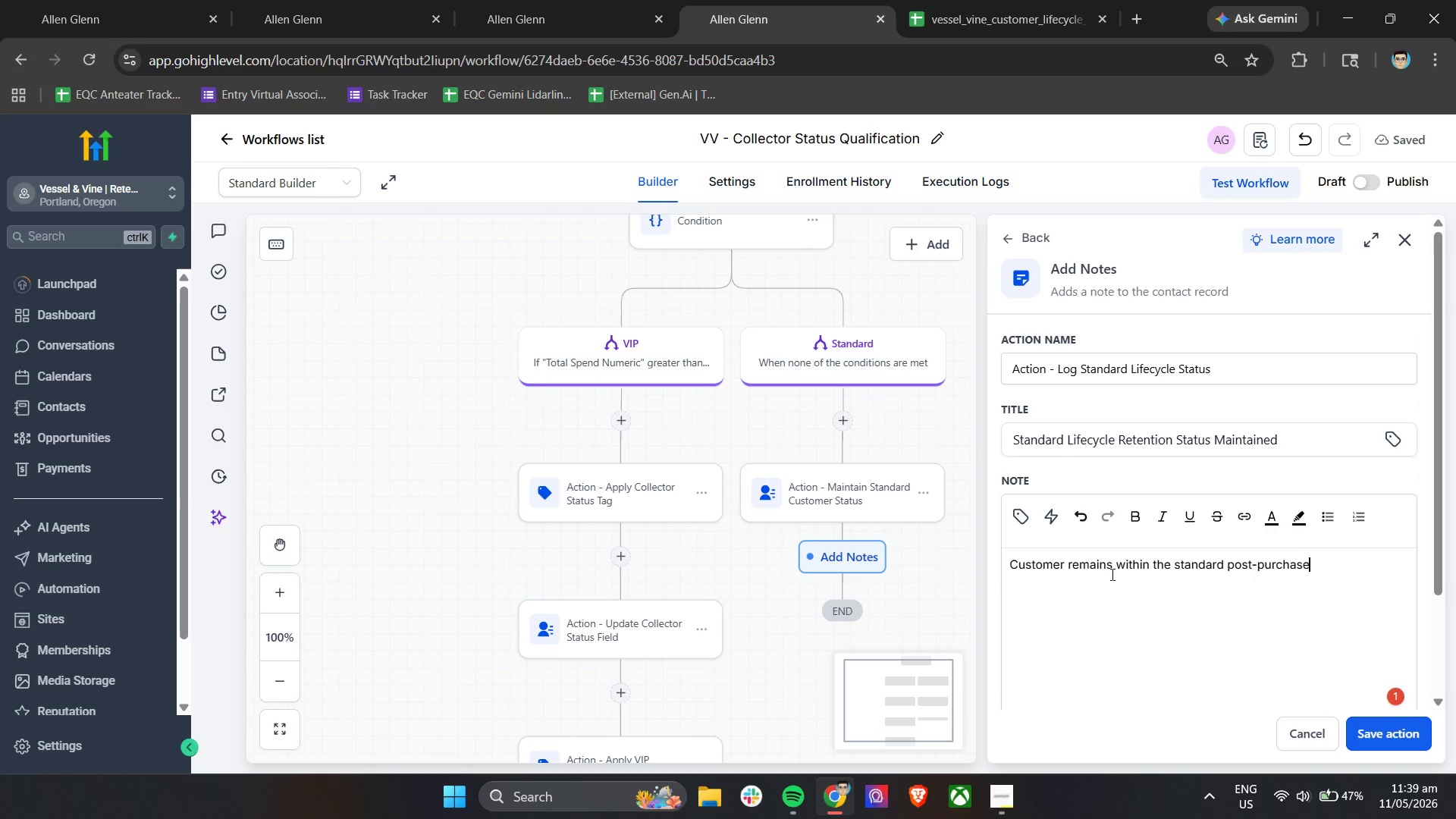 
type( lifecycle segment pending future spend or req)
 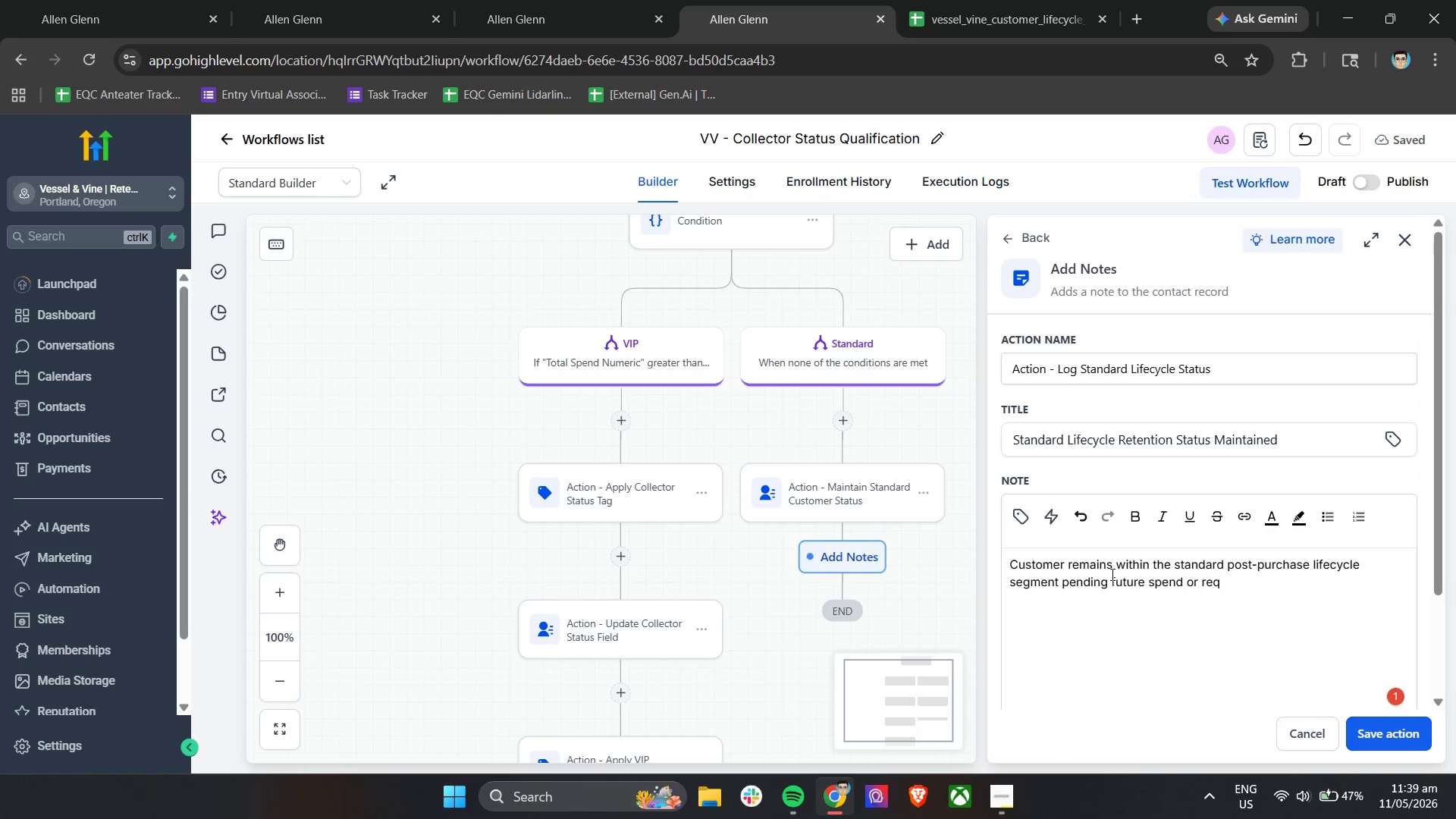 
wait(5.08)
 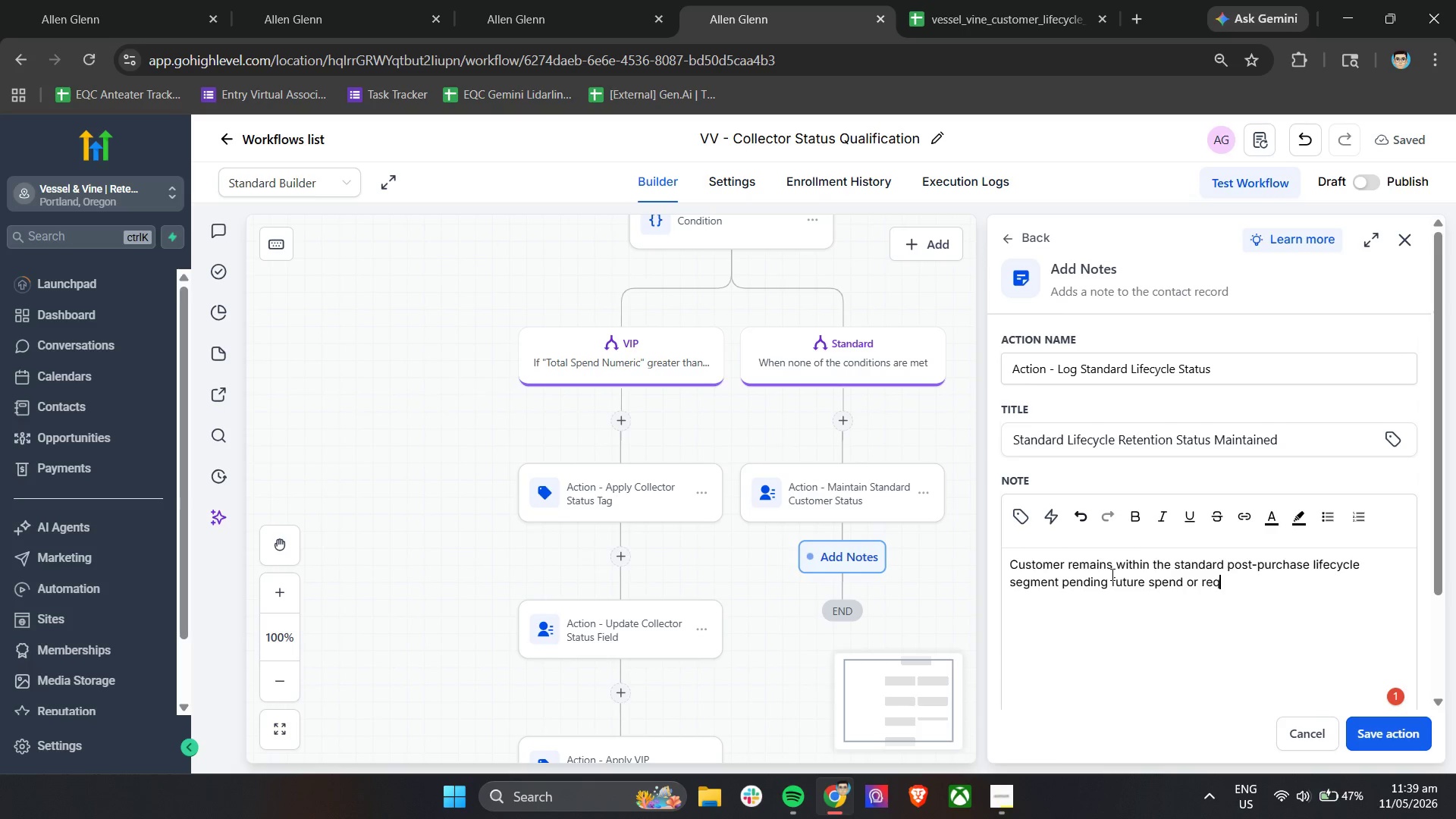 
key(Backspace)
type(peat purchase qualification milestone)
 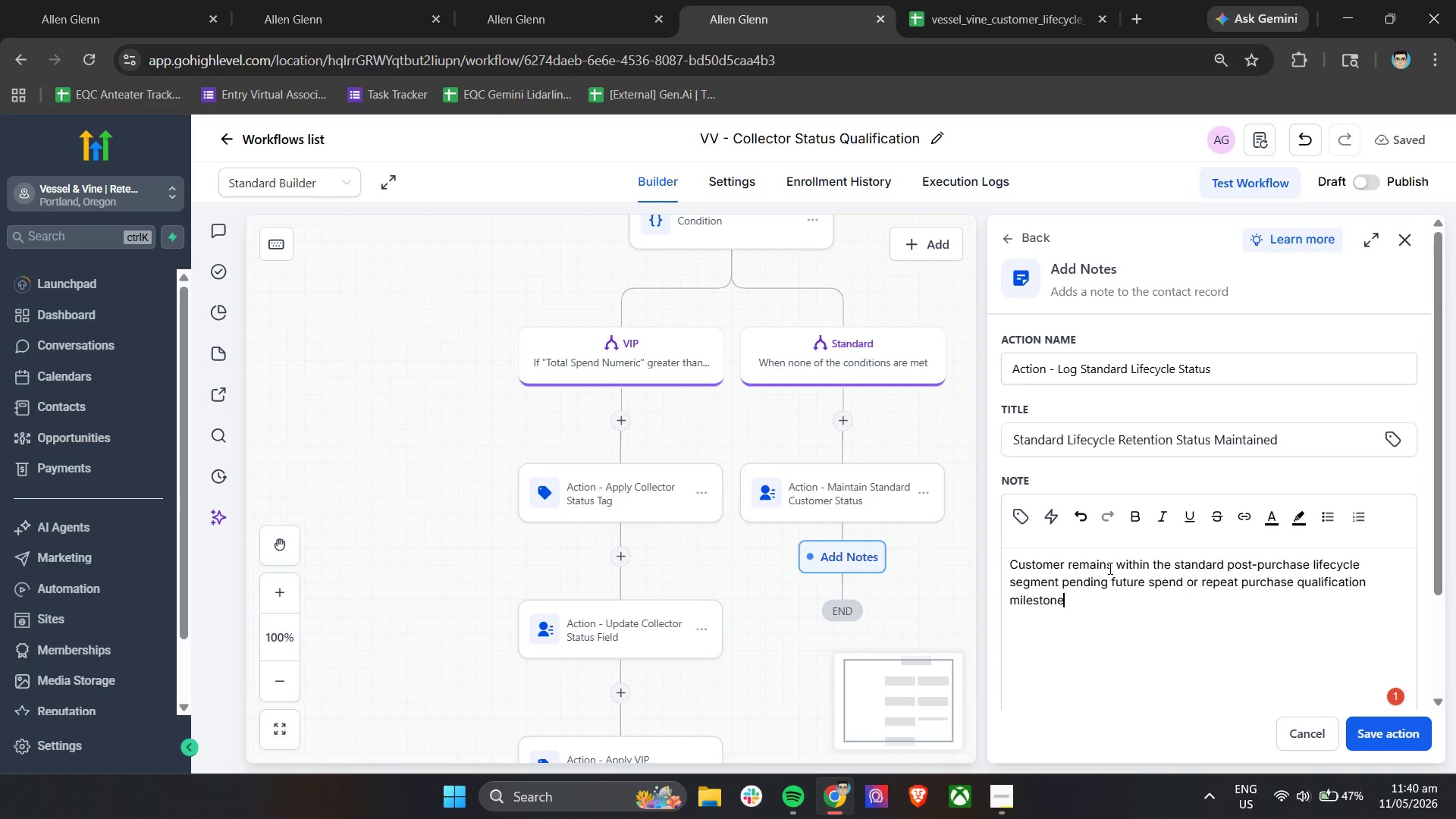 
key(Period)
 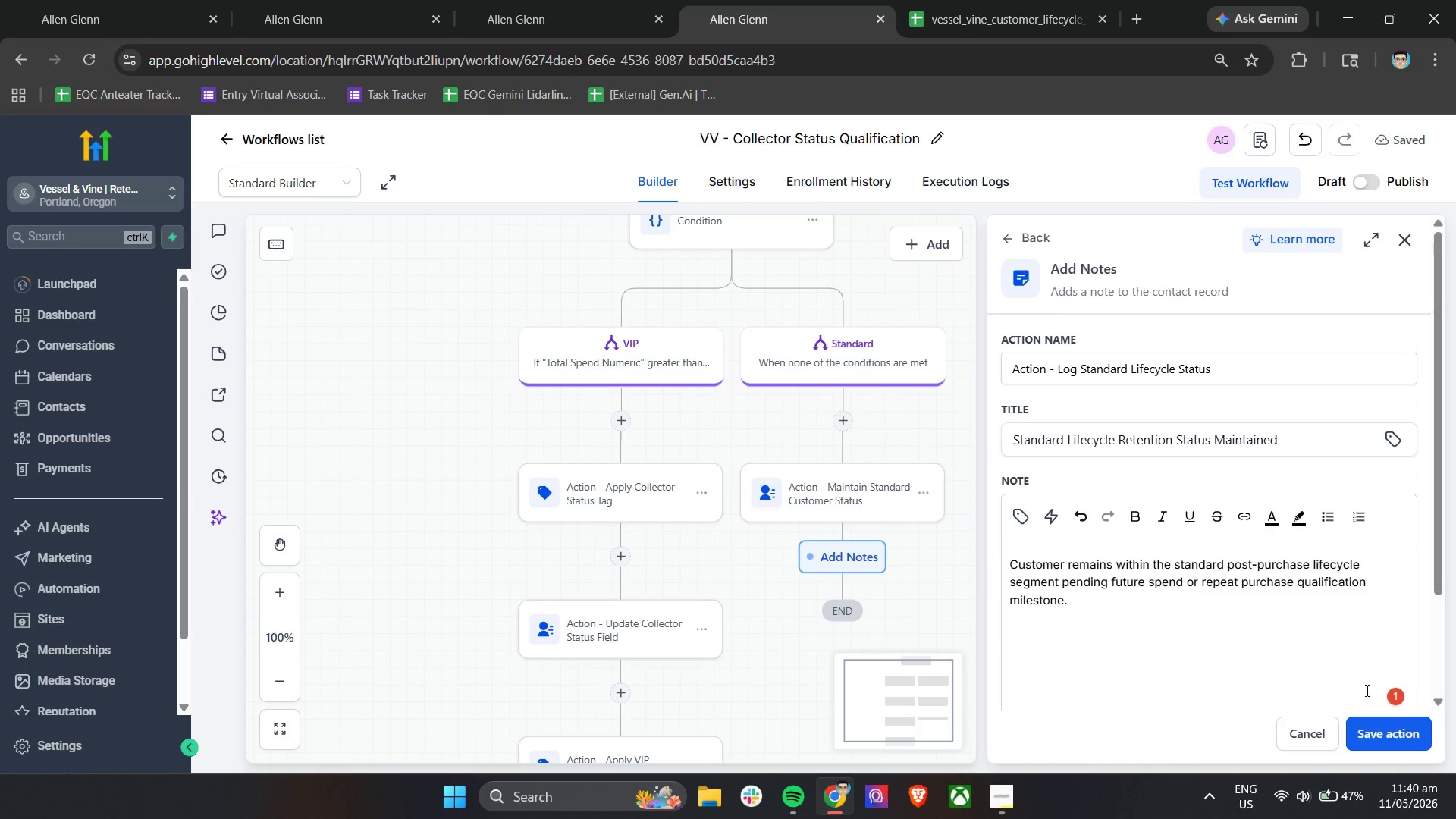 
left_click([1392, 696])
 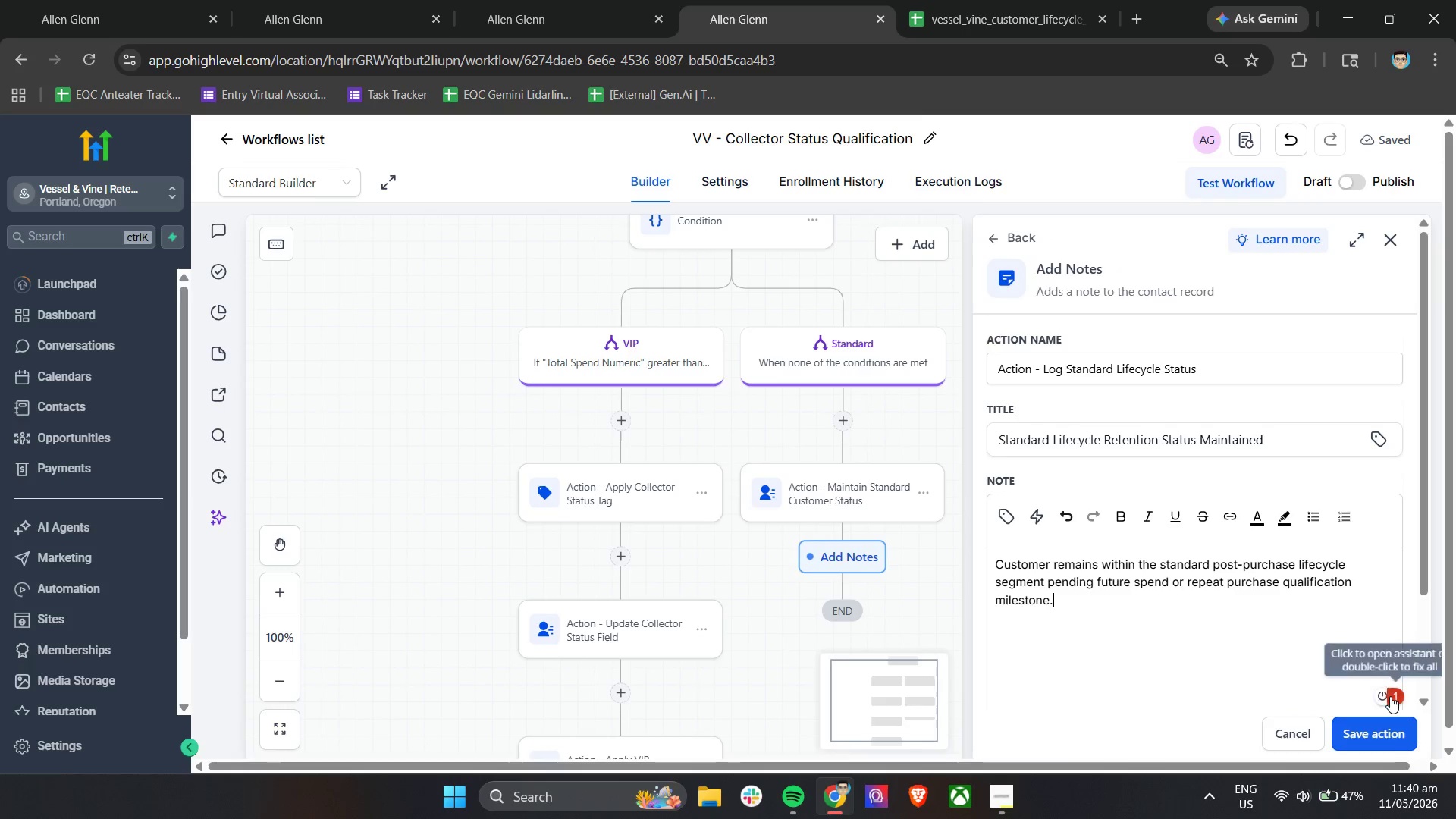 
left_click([1390, 696])
 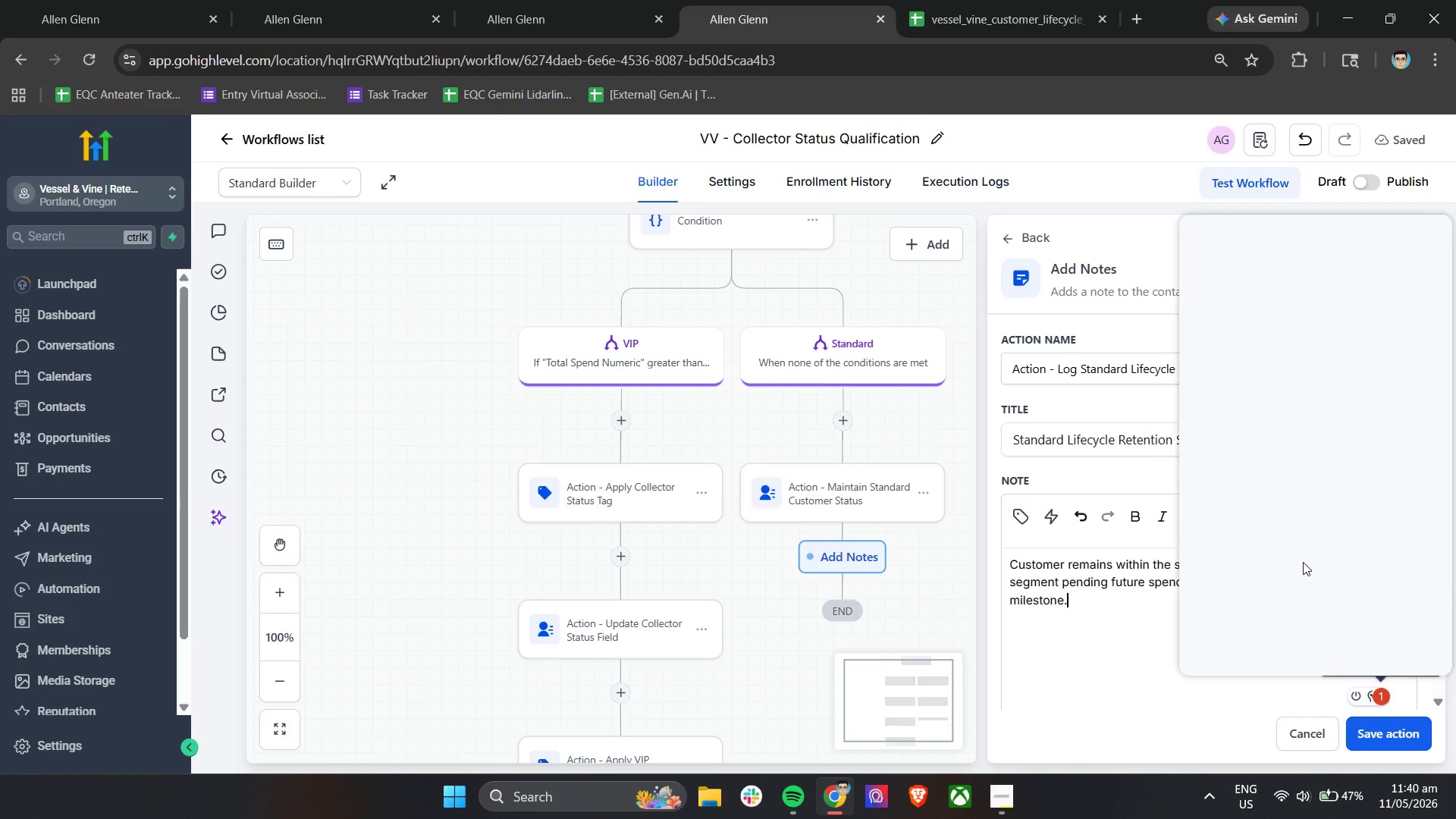 
scroll: coordinate [1303, 561], scroll_direction: down, amount: 2.0
 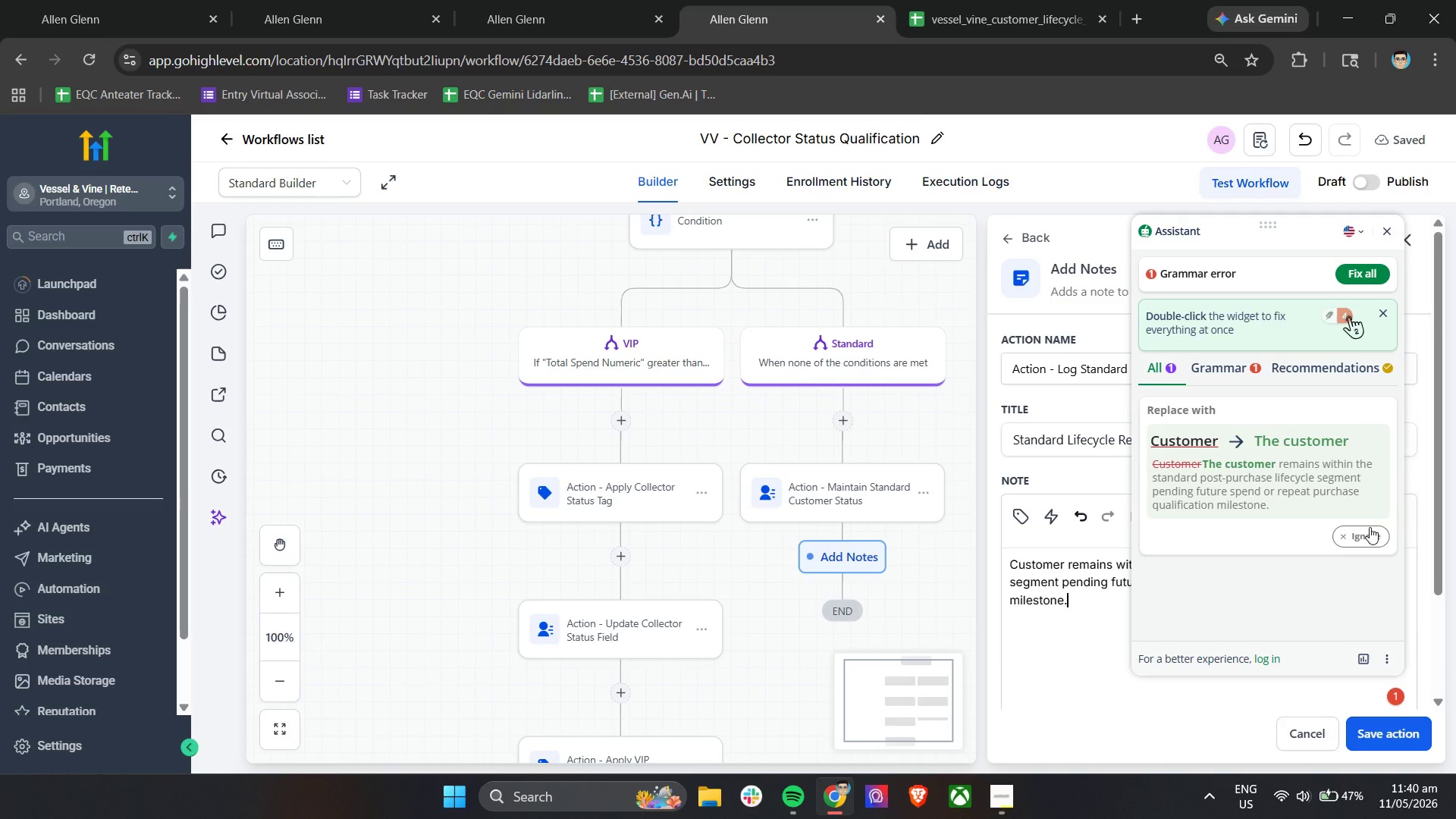 
left_click([1370, 531])
 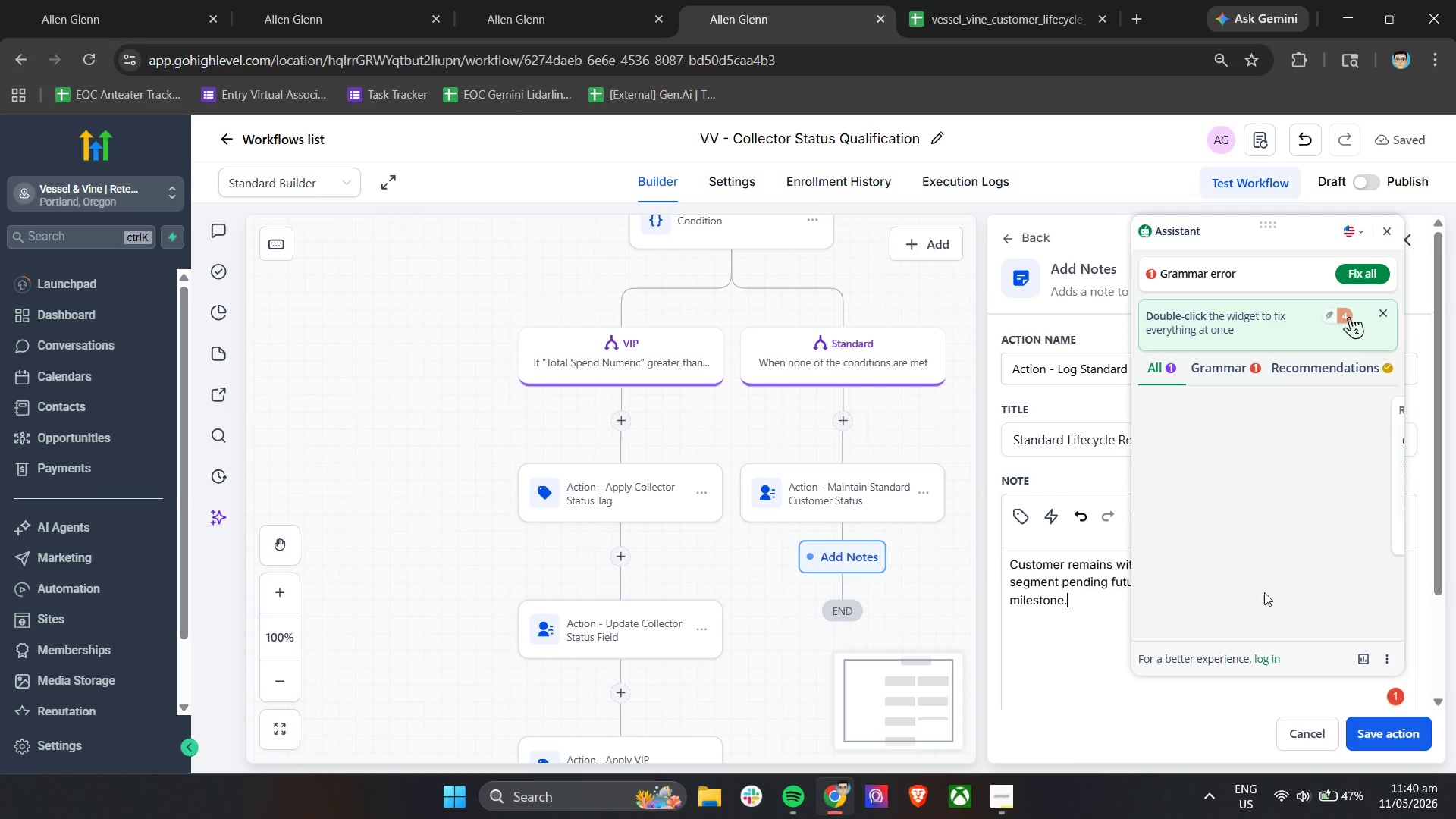 
left_click([1163, 730])
 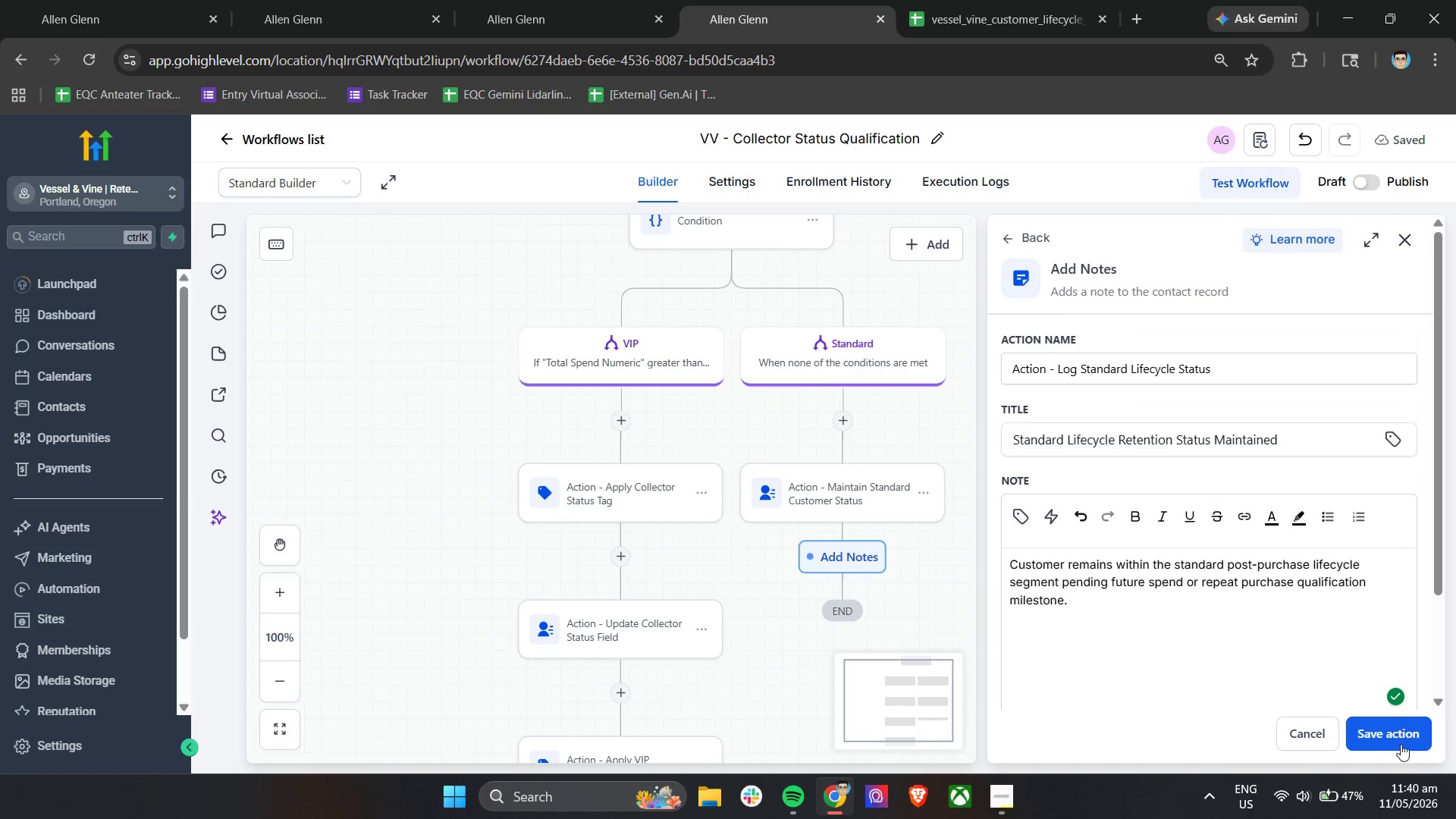 
scroll: coordinate [1266, 650], scroll_direction: down, amount: 3.0
 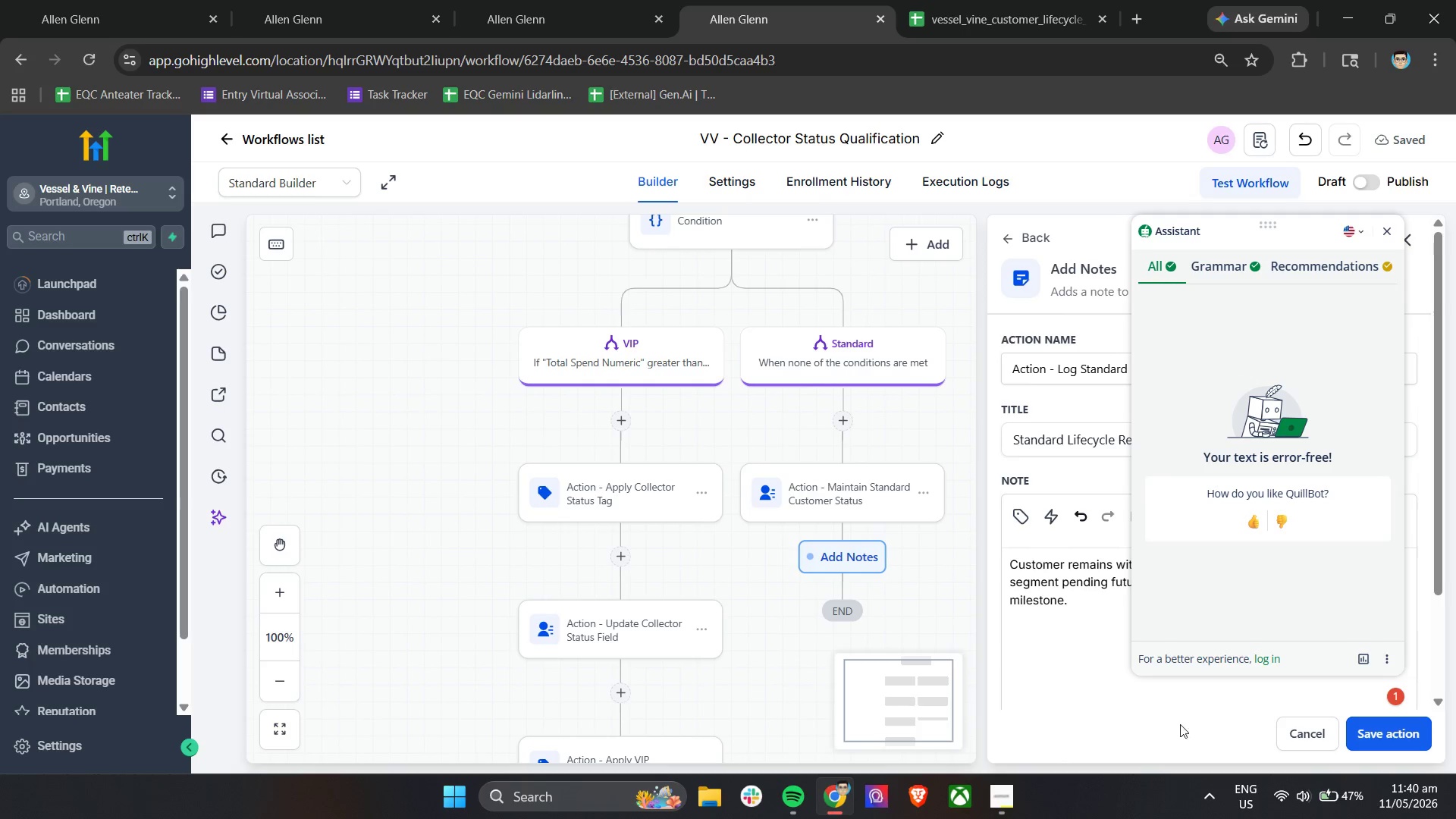 
left_click([1398, 731])
 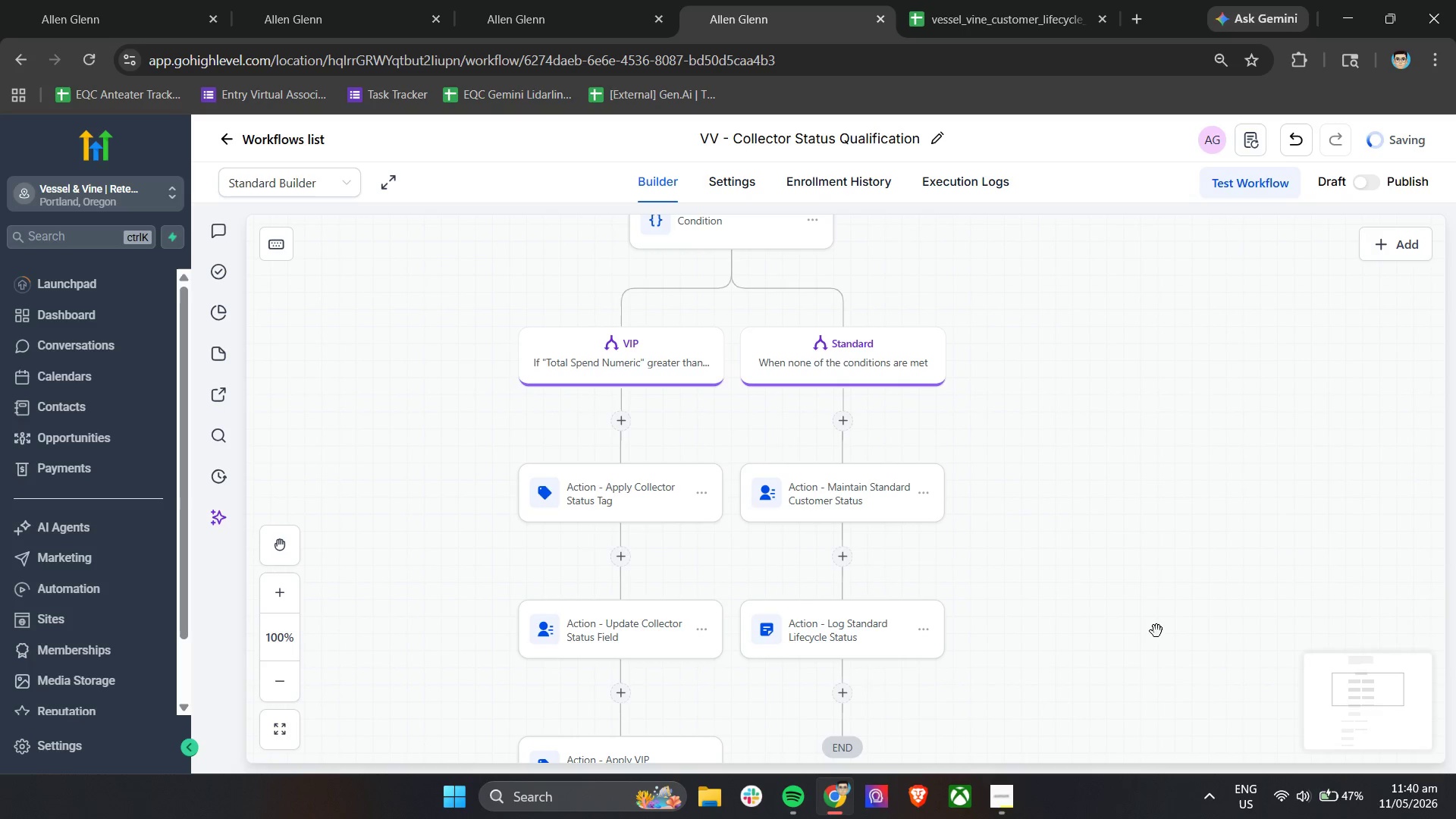 
scroll: coordinate [1147, 626], scroll_direction: down, amount: 4.0
 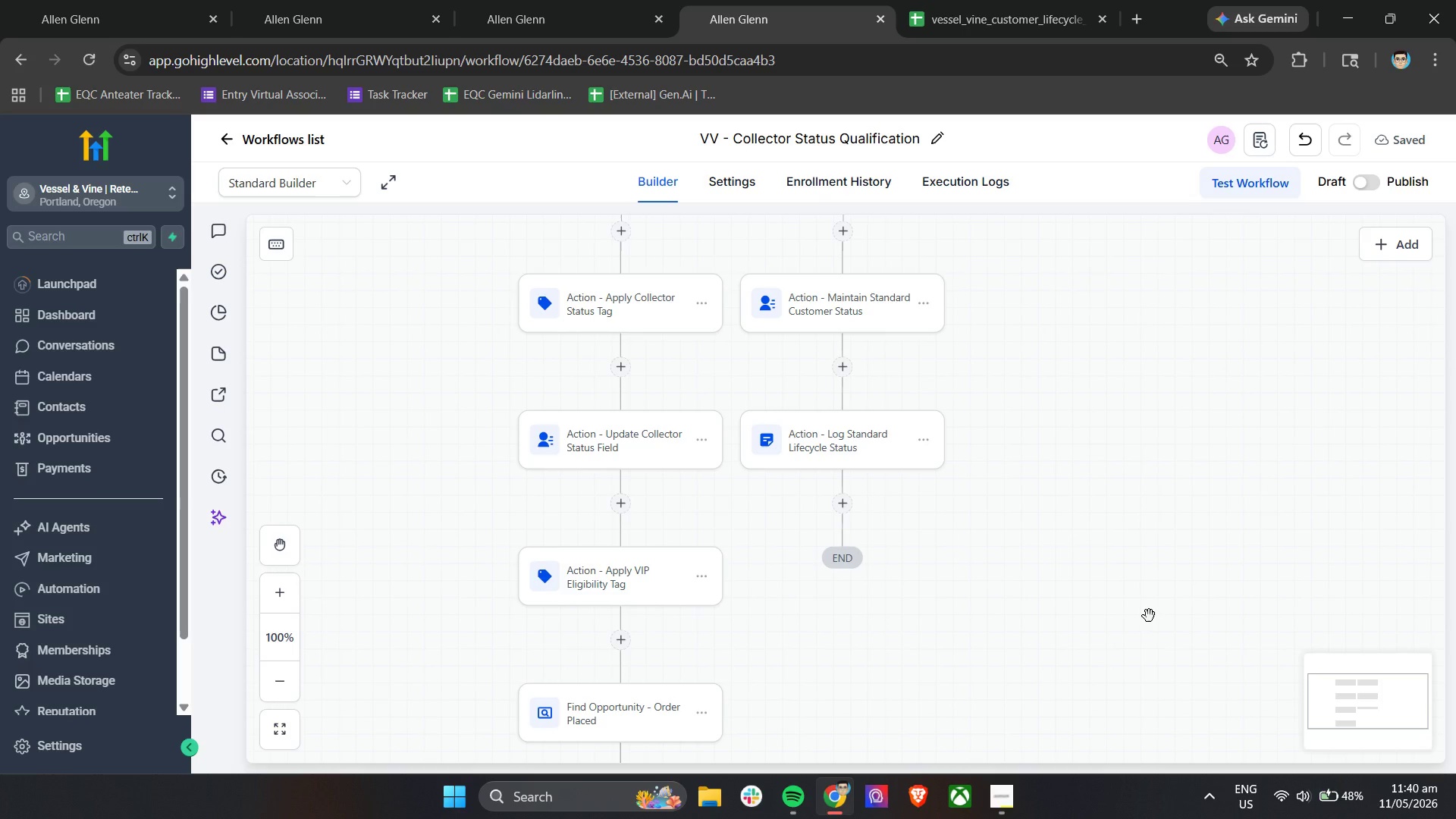 
wait(36.51)
 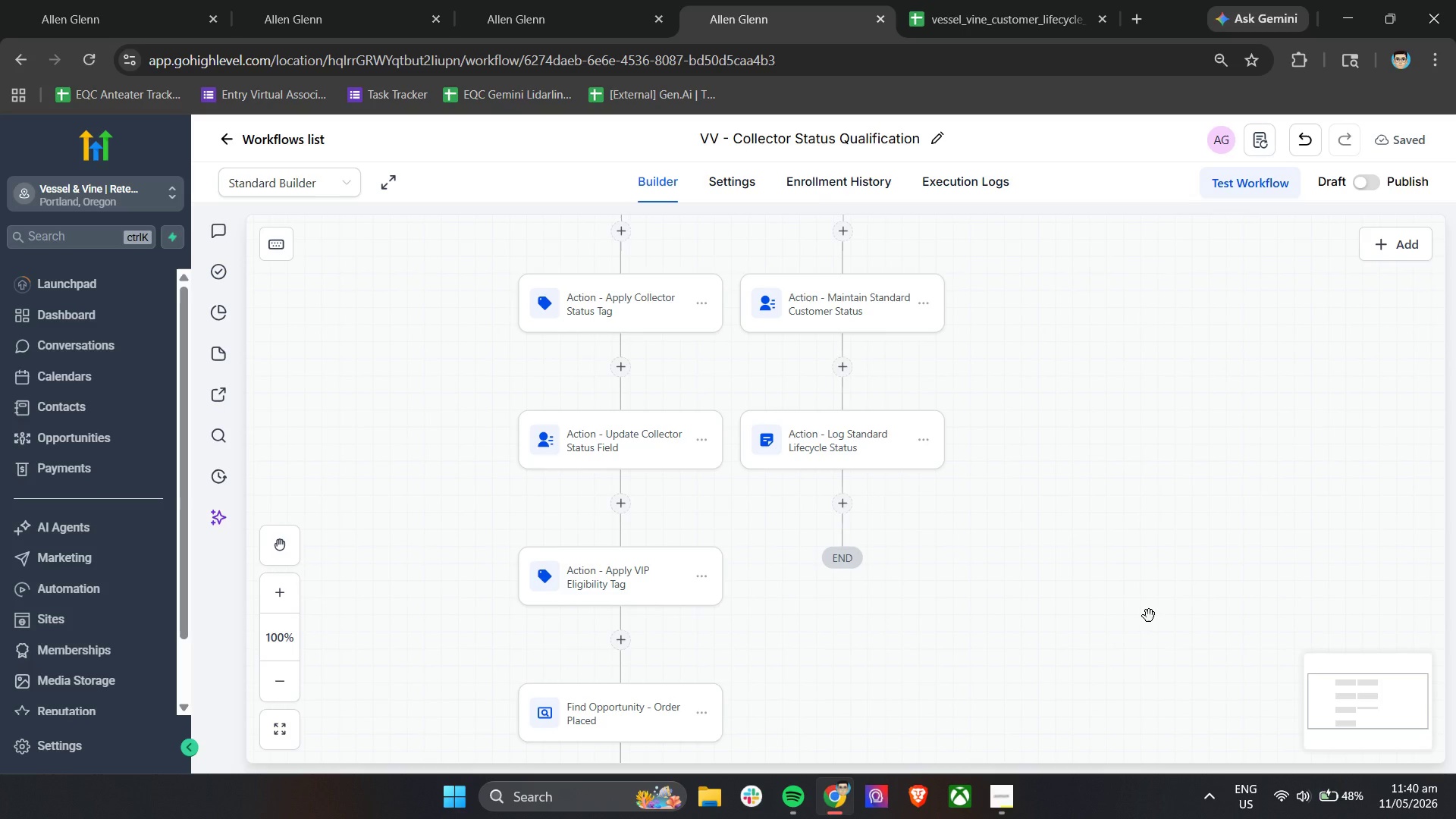 
left_click([845, 506])
 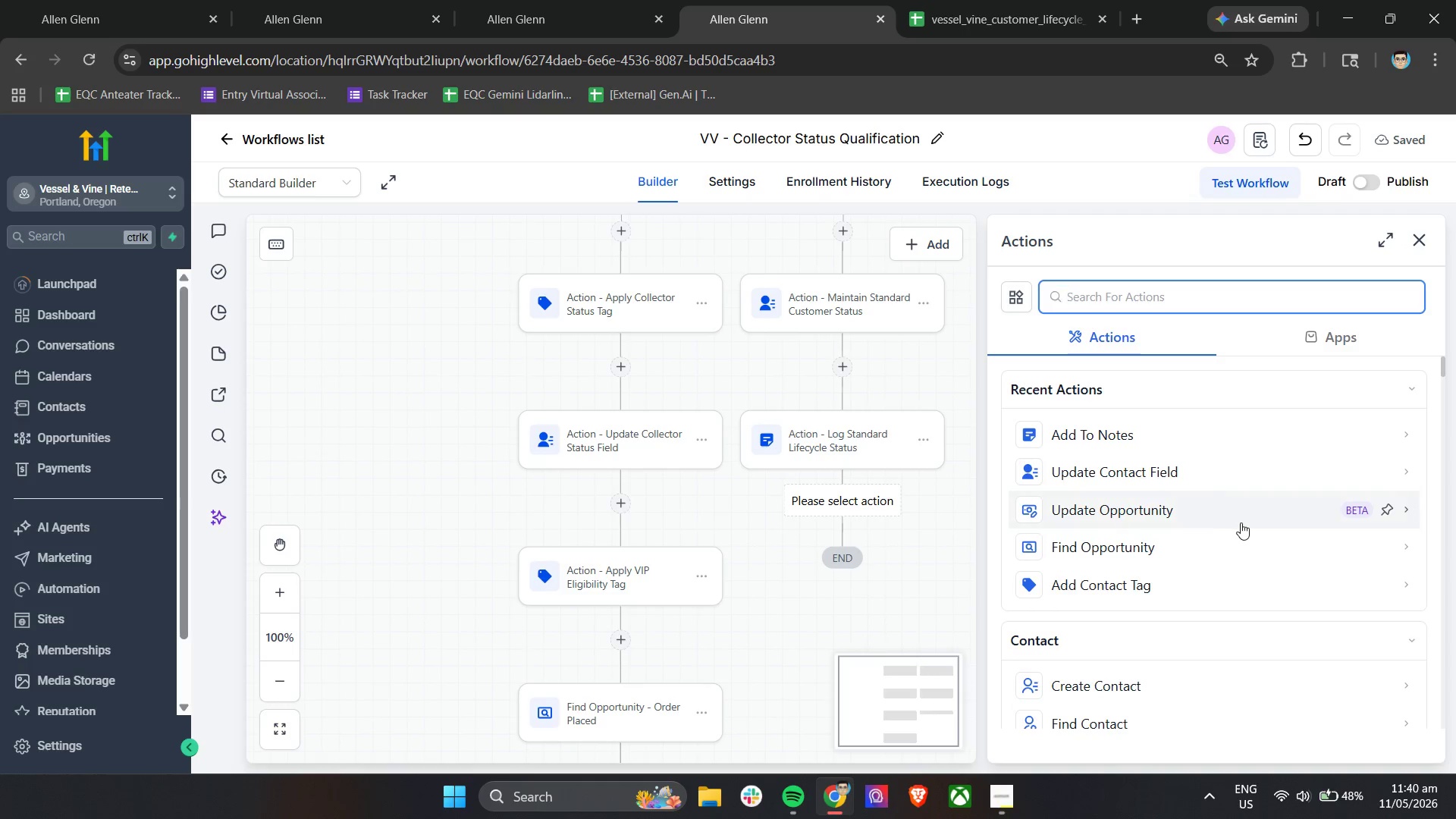 
scroll: coordinate [1224, 497], scroll_direction: down, amount: 26.0
 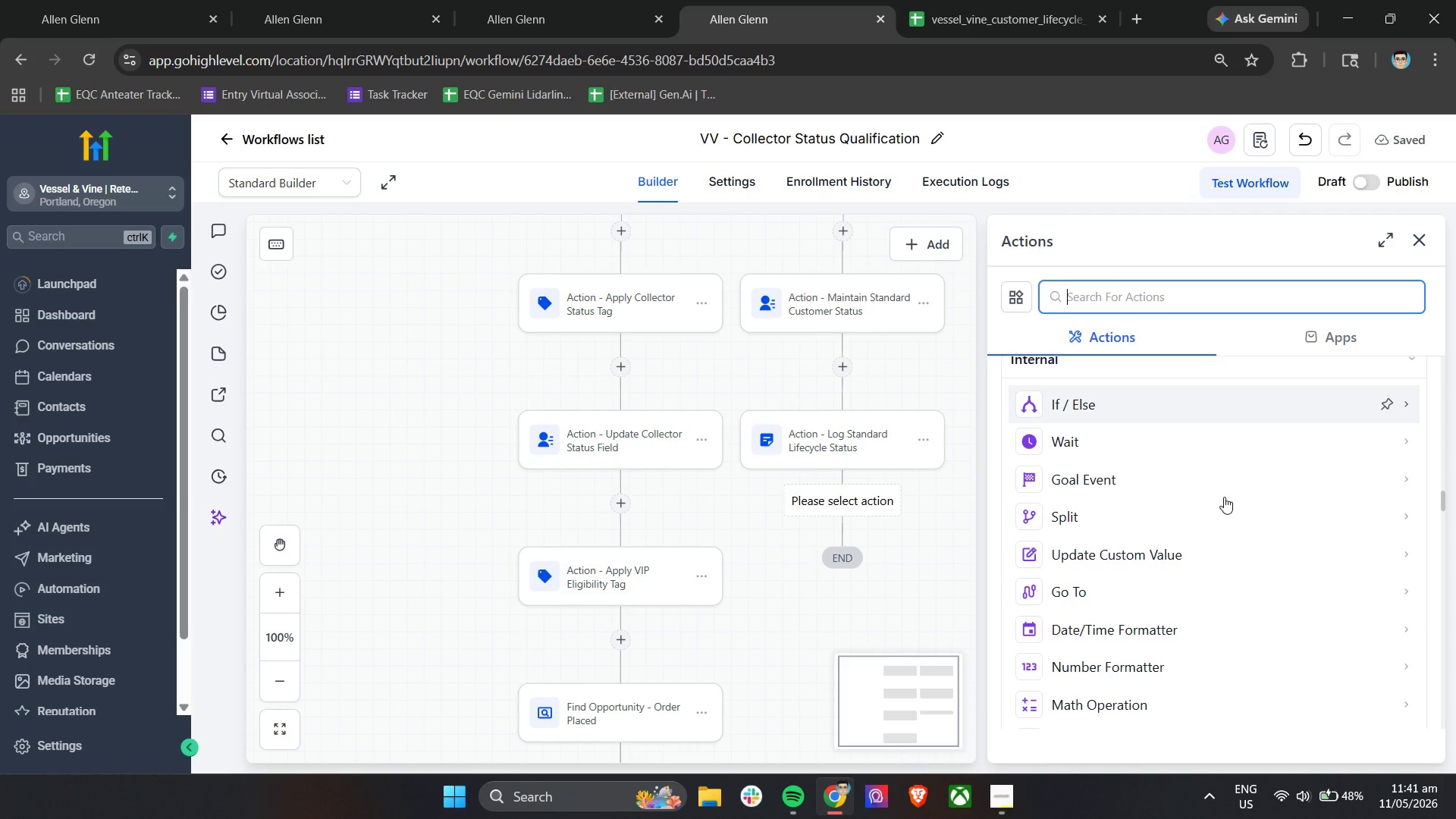 
scroll: coordinate [1225, 502], scroll_direction: down, amount: 3.0
 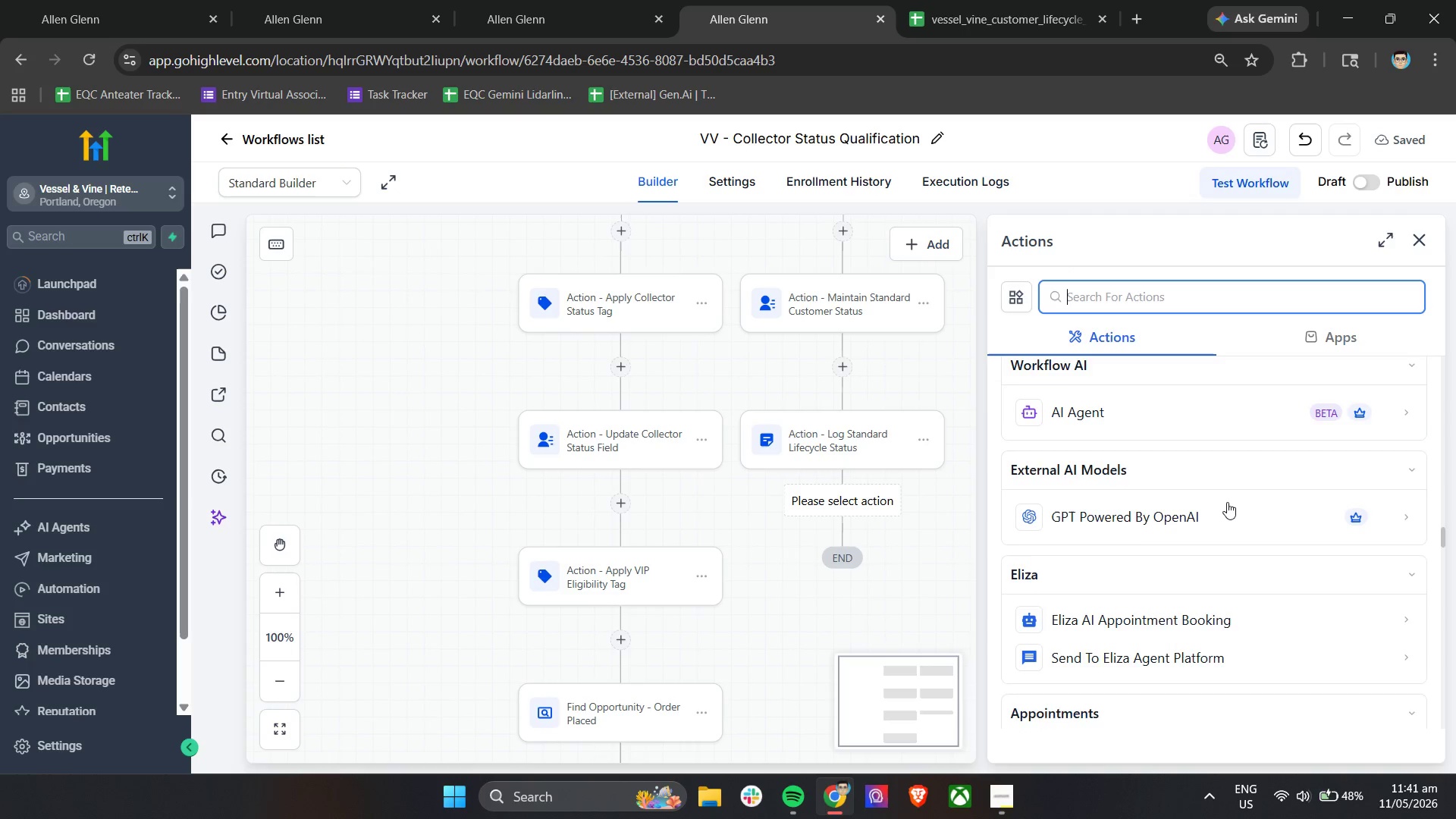 
scroll: coordinate [1227, 502], scroll_direction: up, amount: 1.0
 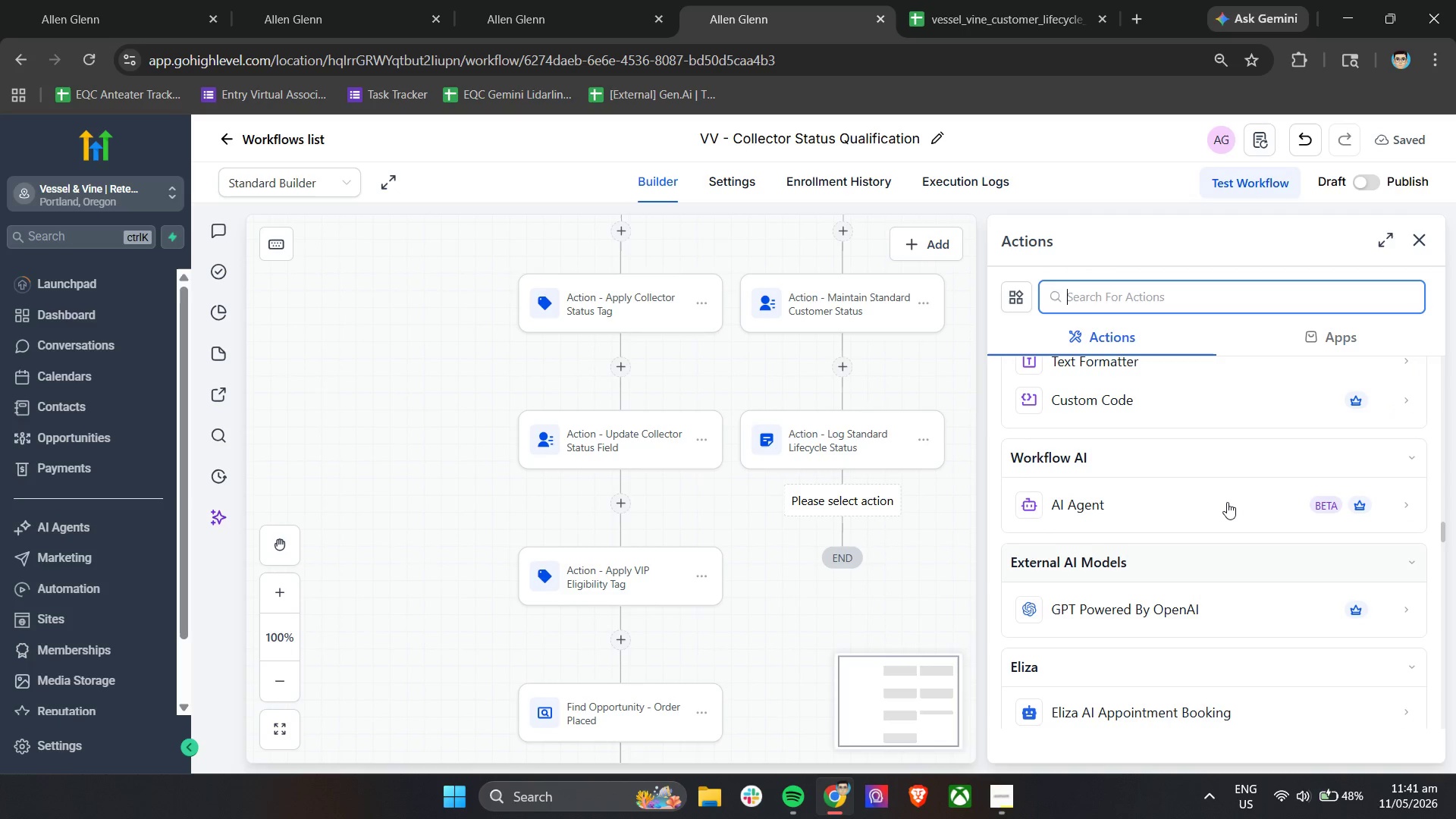 
scroll: coordinate [1236, 500], scroll_direction: down, amount: 12.0
 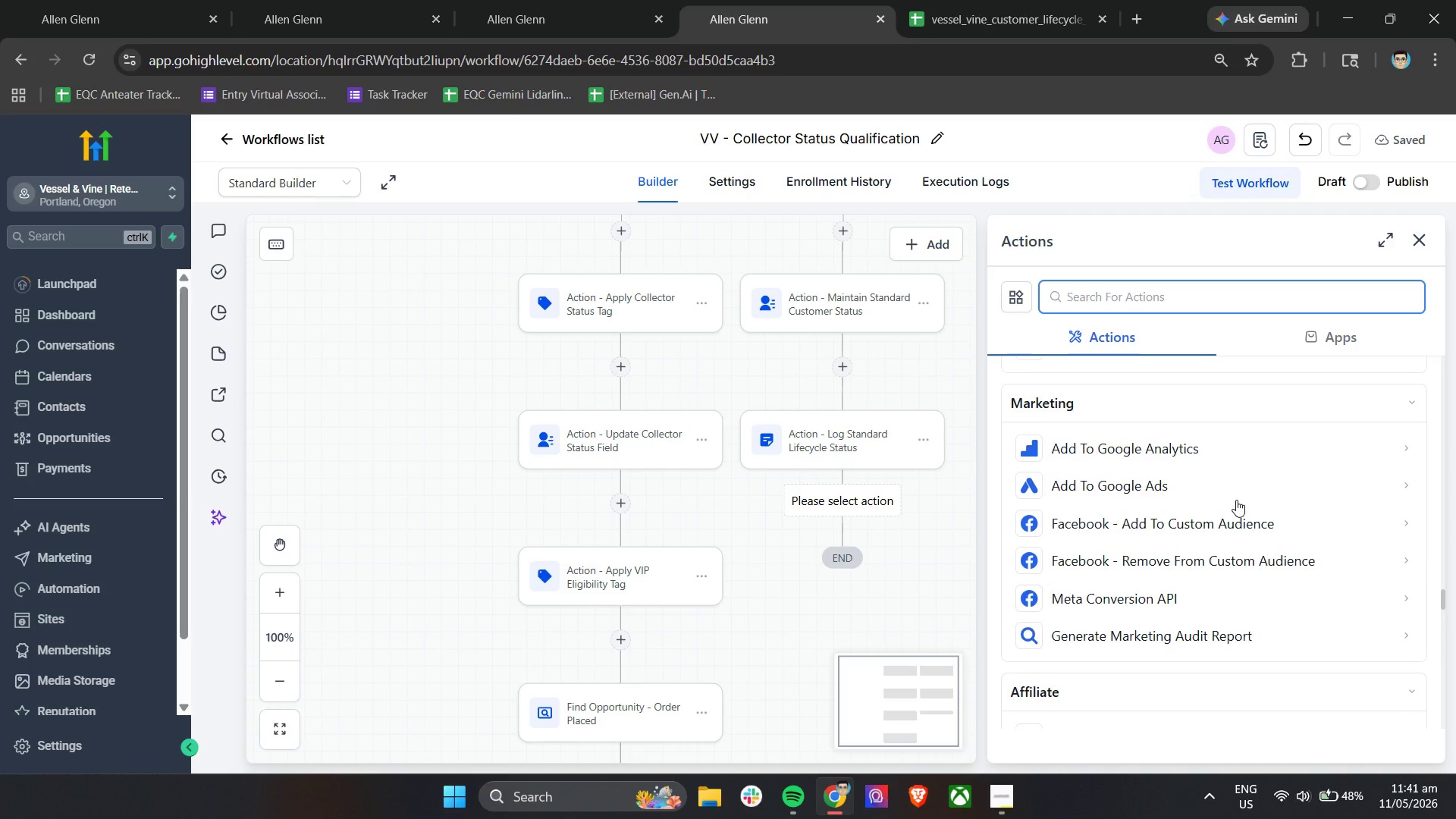 
scroll: coordinate [1258, 511], scroll_direction: down, amount: 10.0
 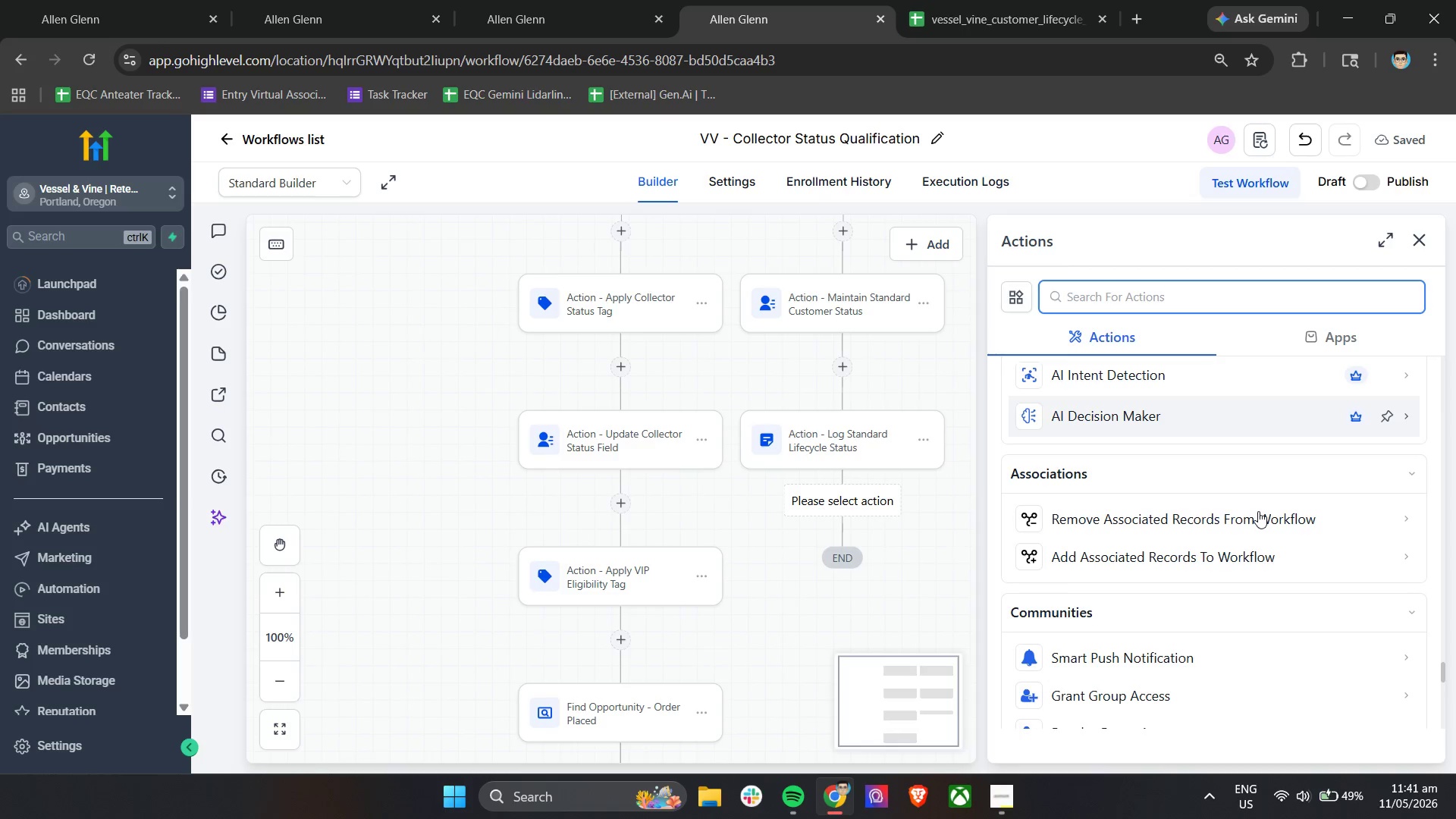 
scroll: coordinate [1260, 511], scroll_direction: down, amount: 11.0
 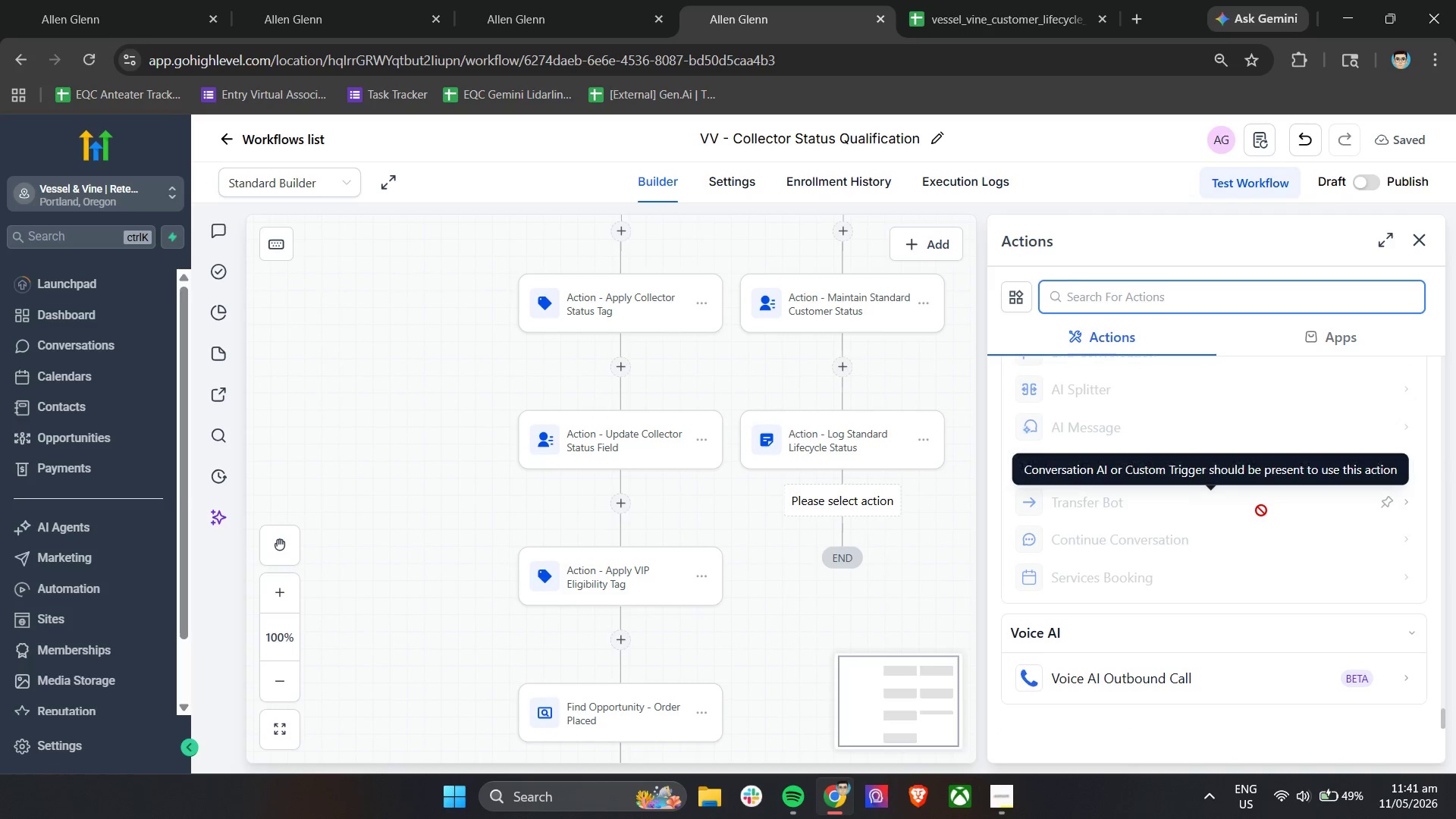 
scroll: coordinate [1268, 493], scroll_direction: up, amount: 21.0
 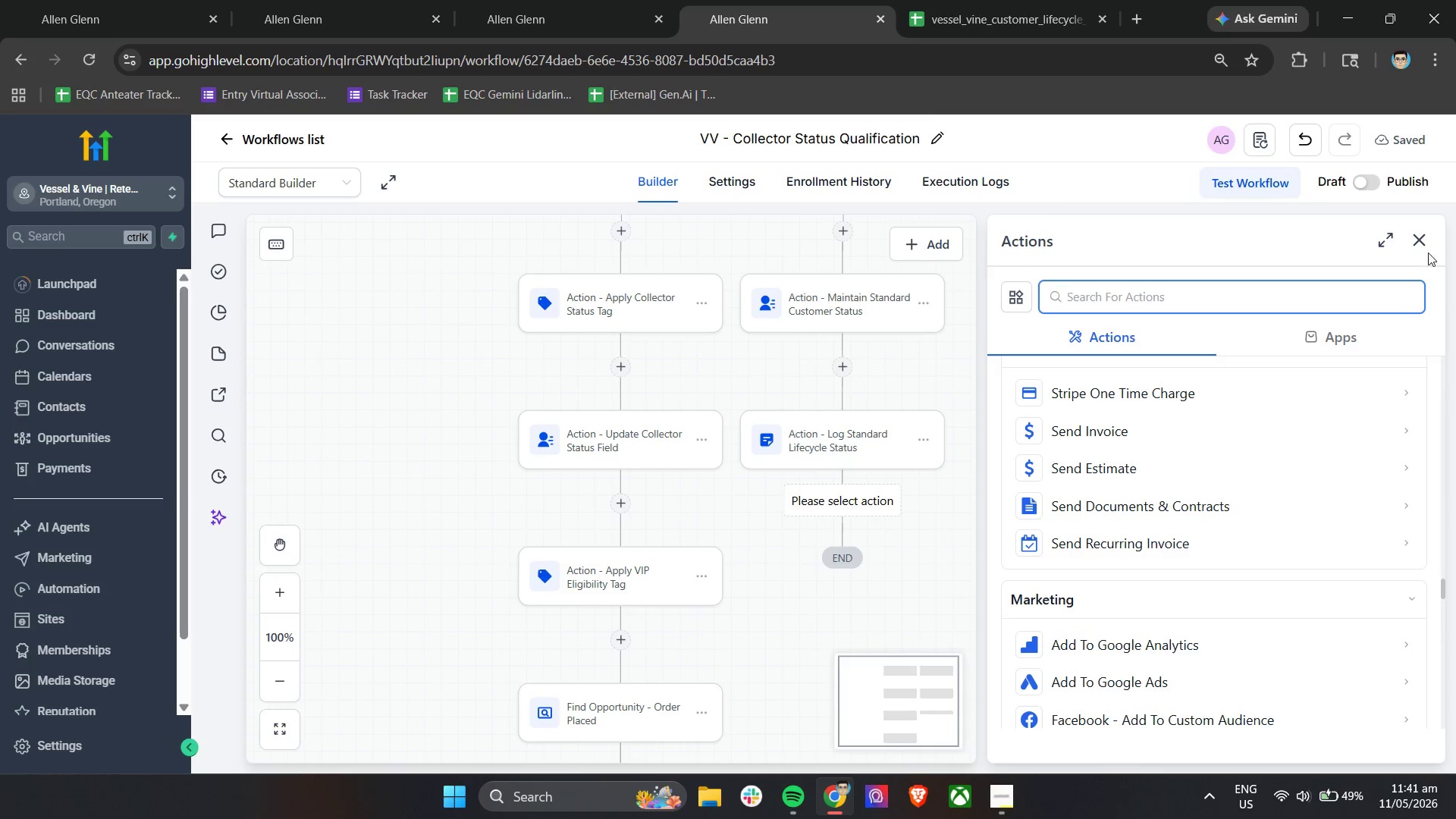 
left_click([1423, 237])
 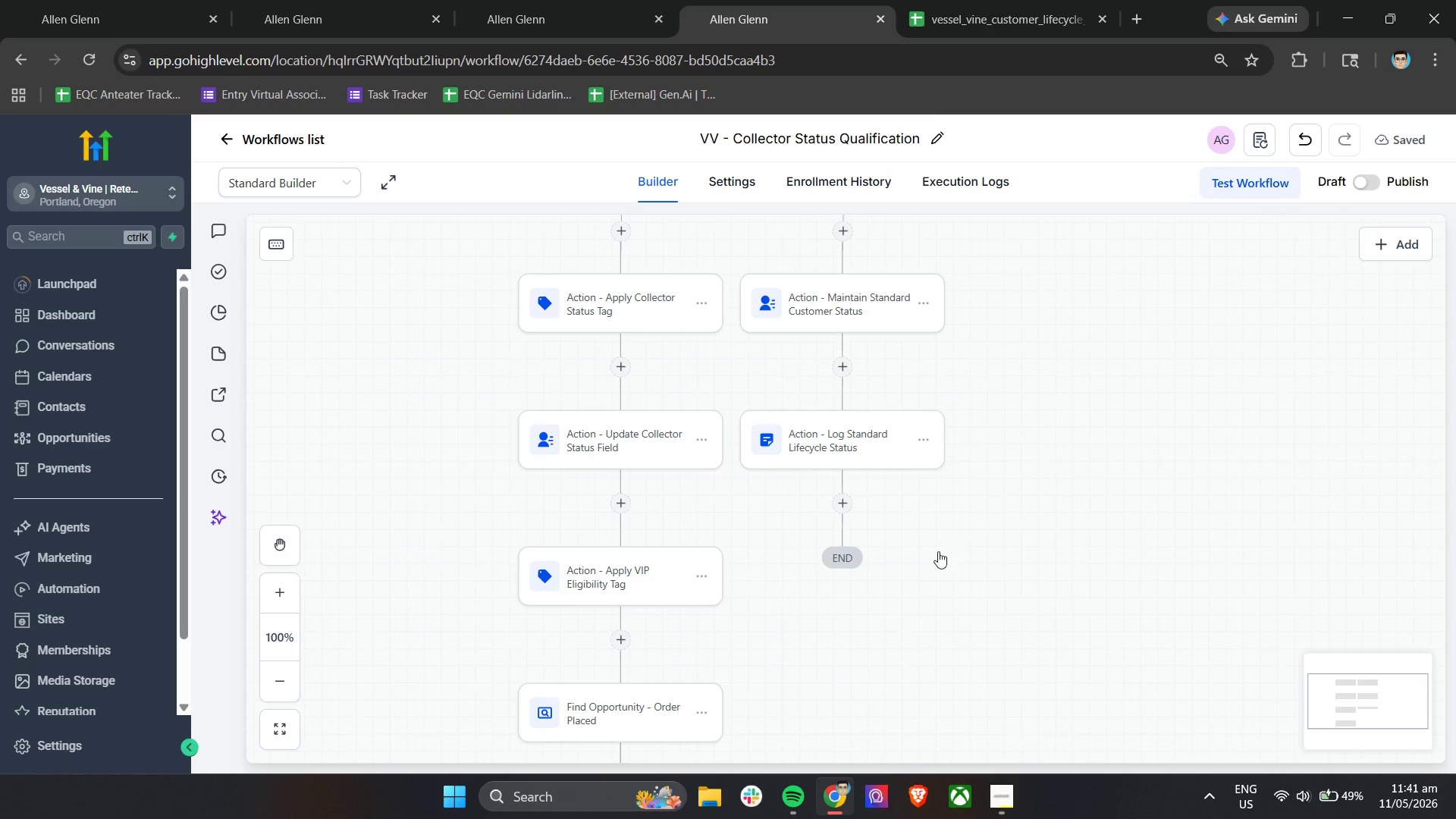 
left_click_drag(start_coordinate=[812, 655], to_coordinate=[825, 631])
 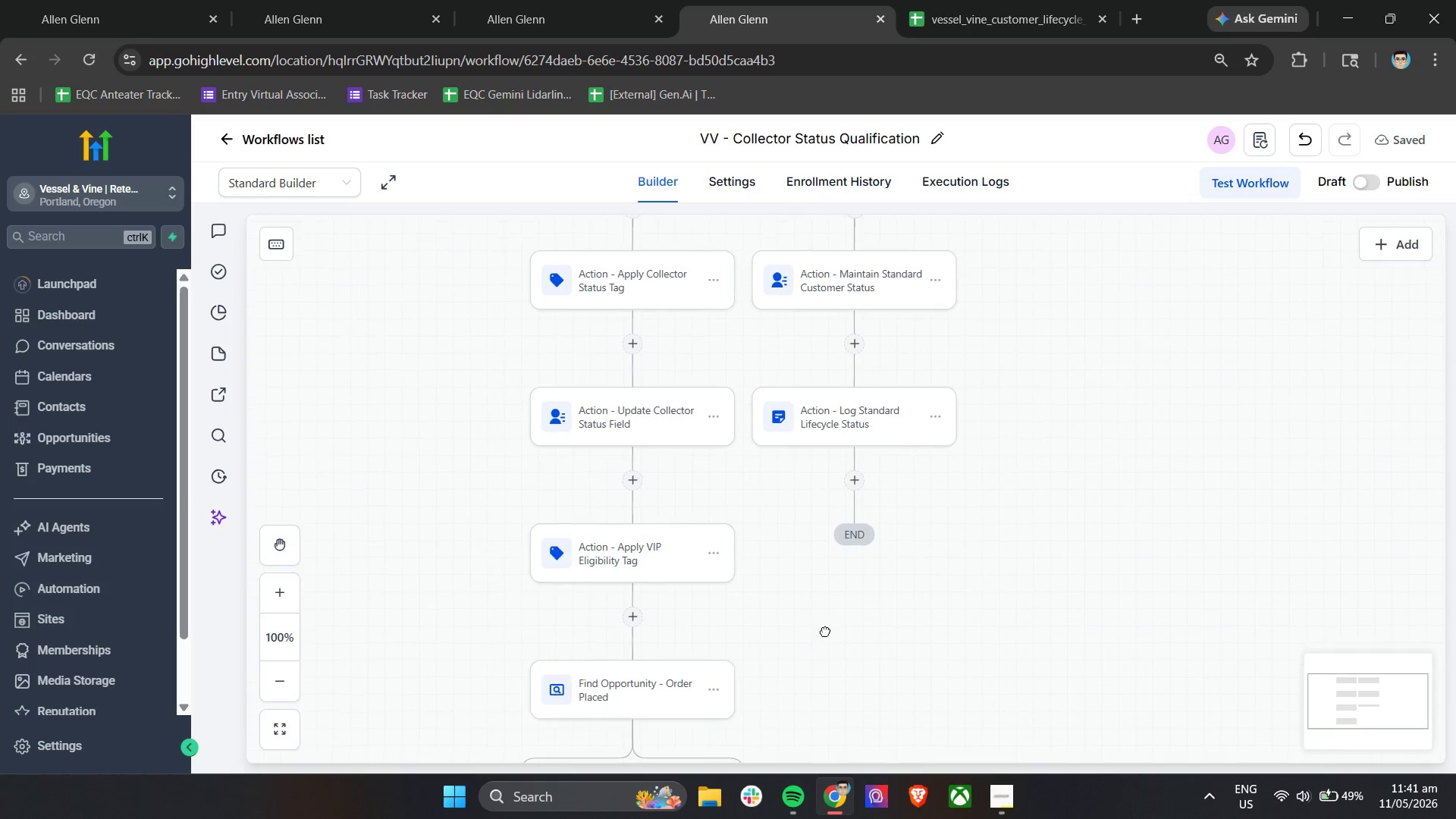 
left_click_drag(start_coordinate=[827, 627], to_coordinate=[829, 620])
 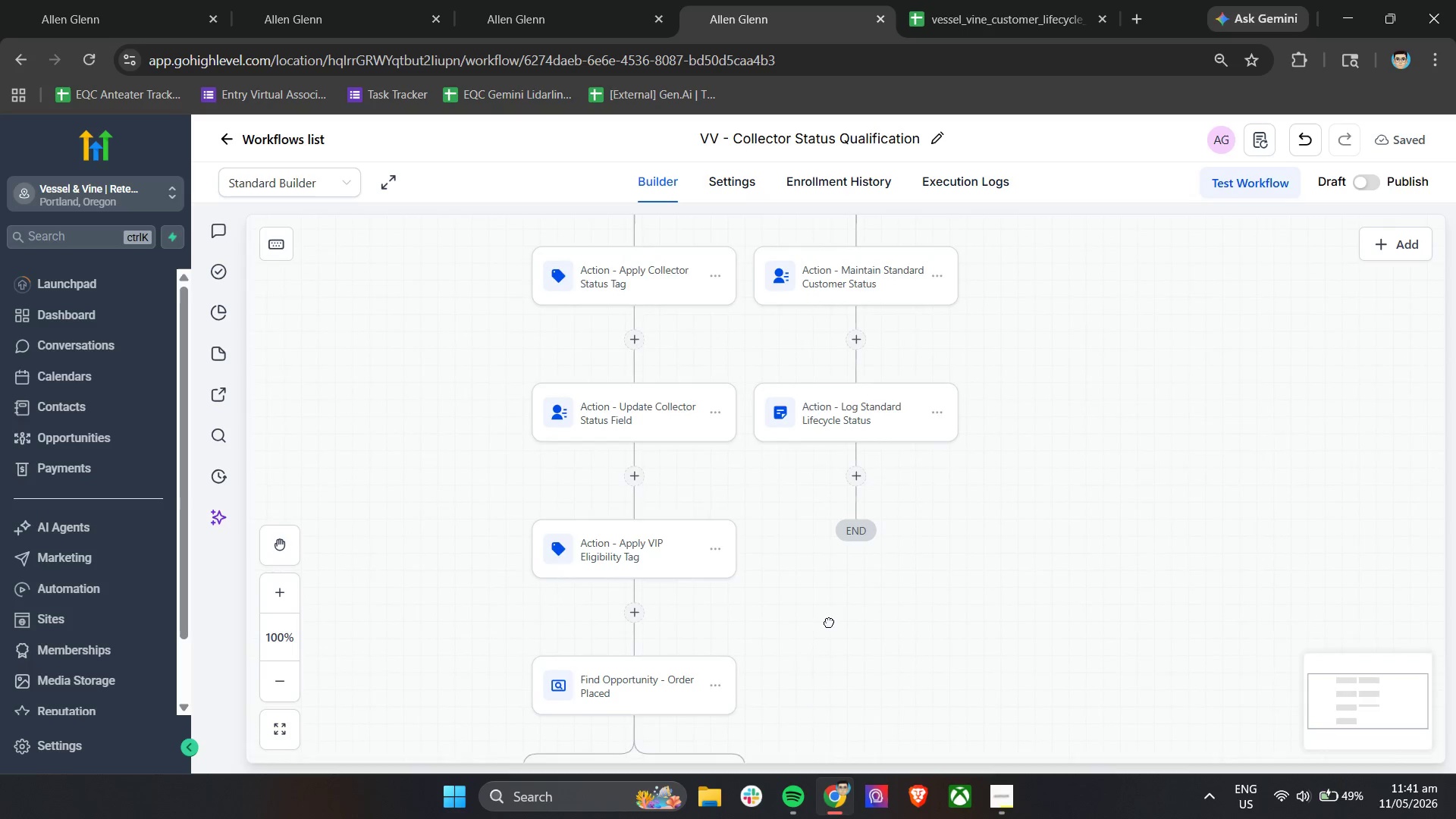 
triple_click([830, 620])
 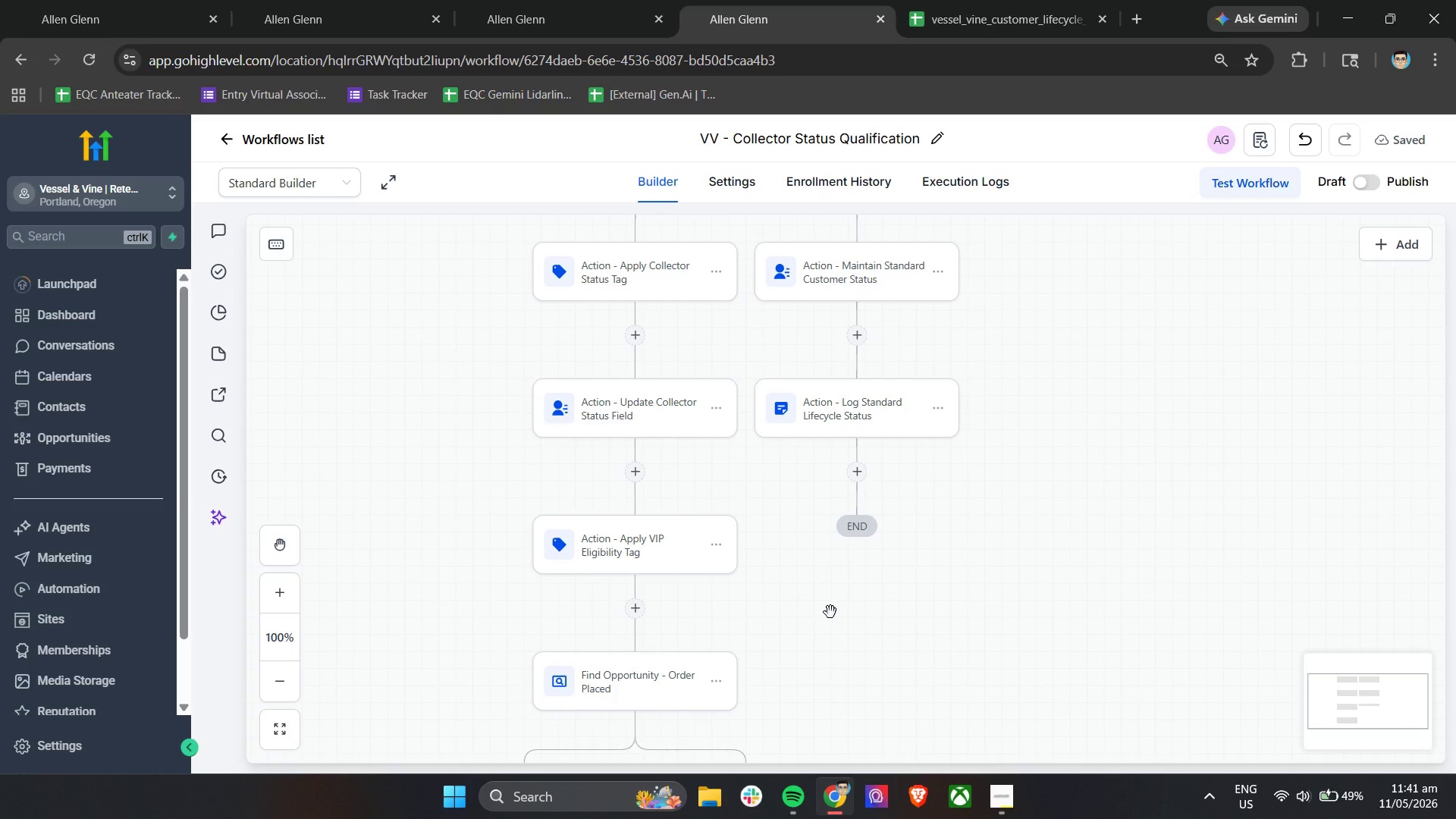 
left_click_drag(start_coordinate=[812, 618], to_coordinate=[847, 677])
 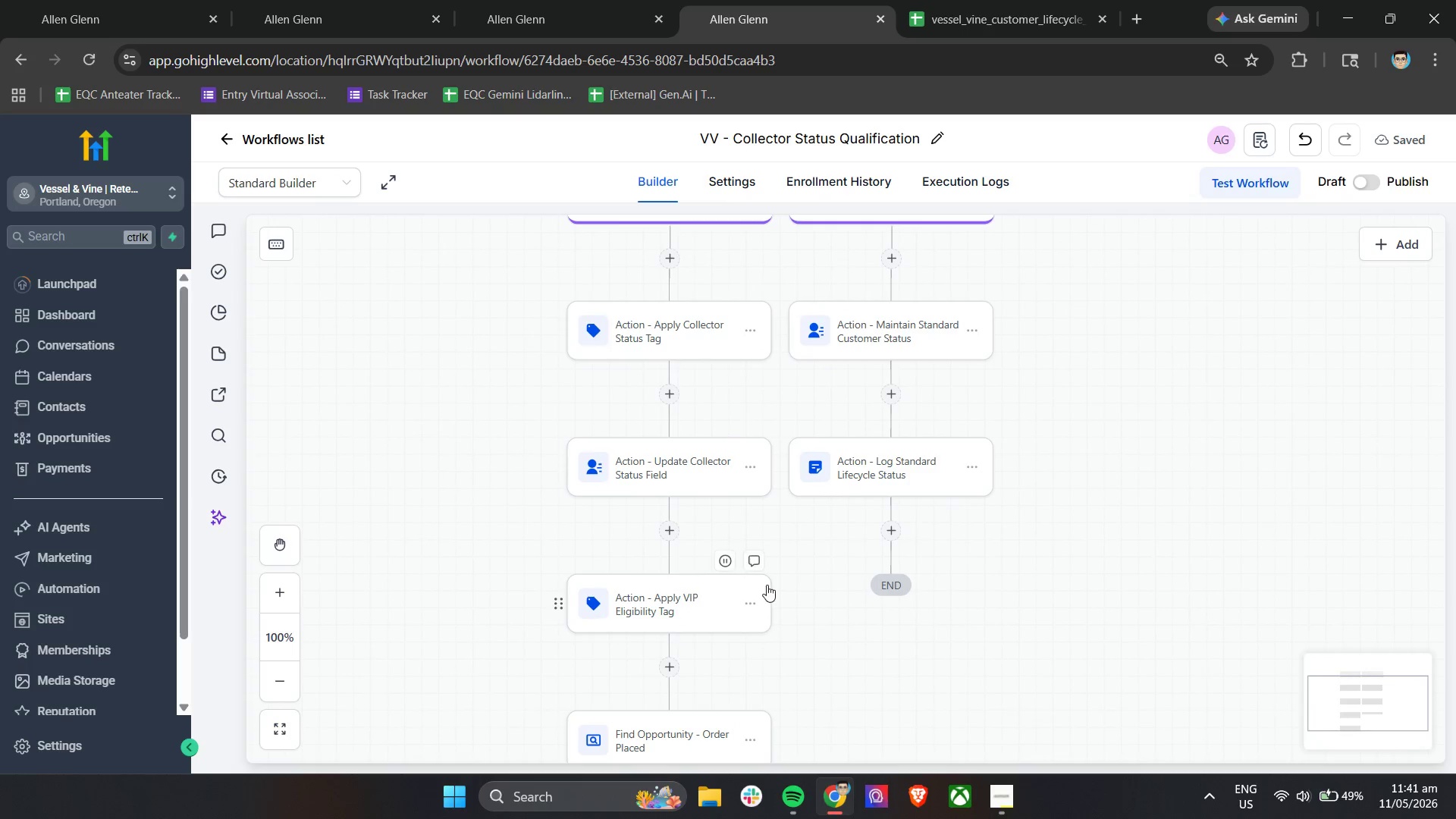 
scroll: coordinate [767, 585], scroll_direction: up, amount: 4.0
 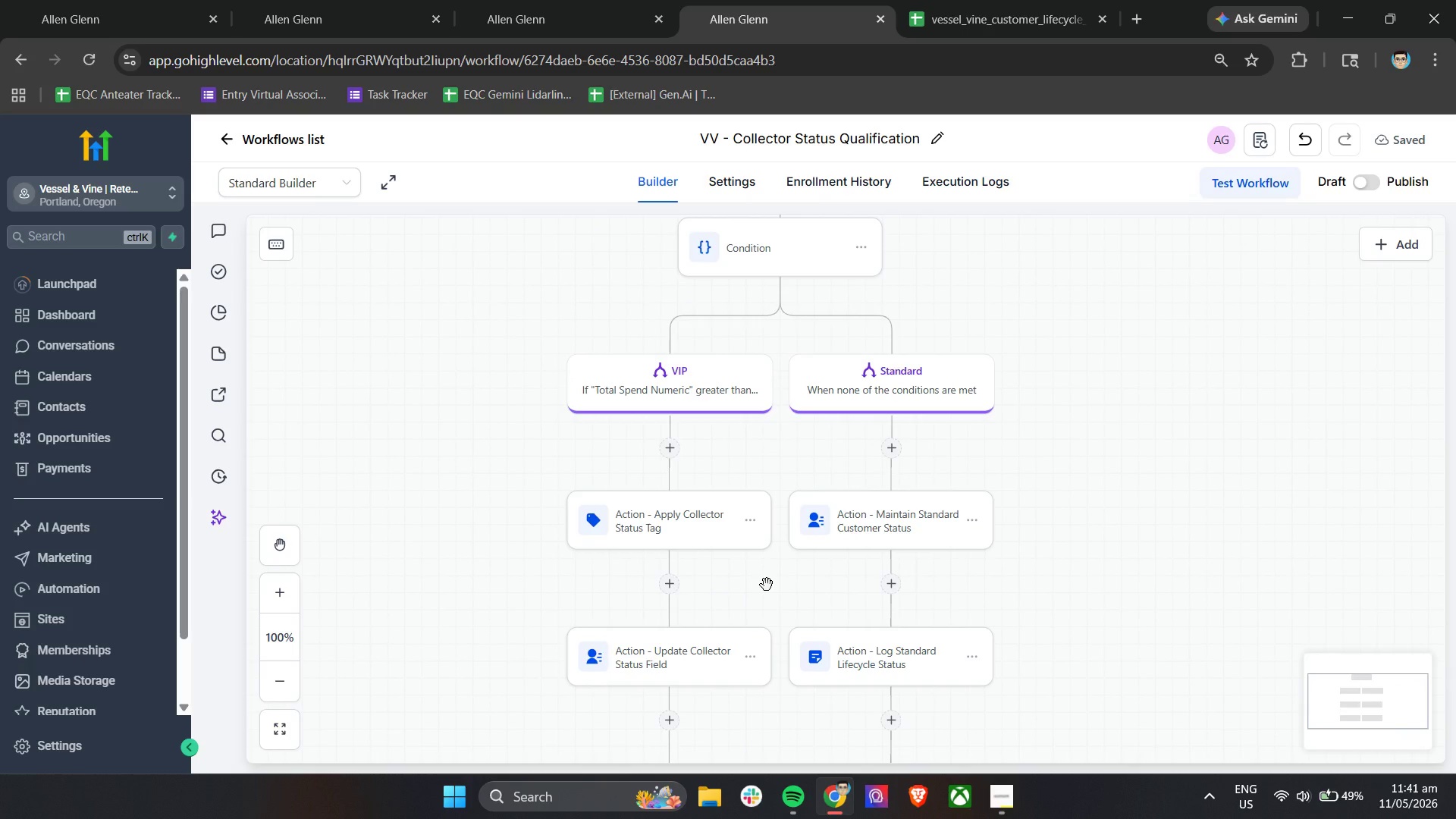 
scroll: coordinate [767, 585], scroll_direction: down, amount: 13.0
 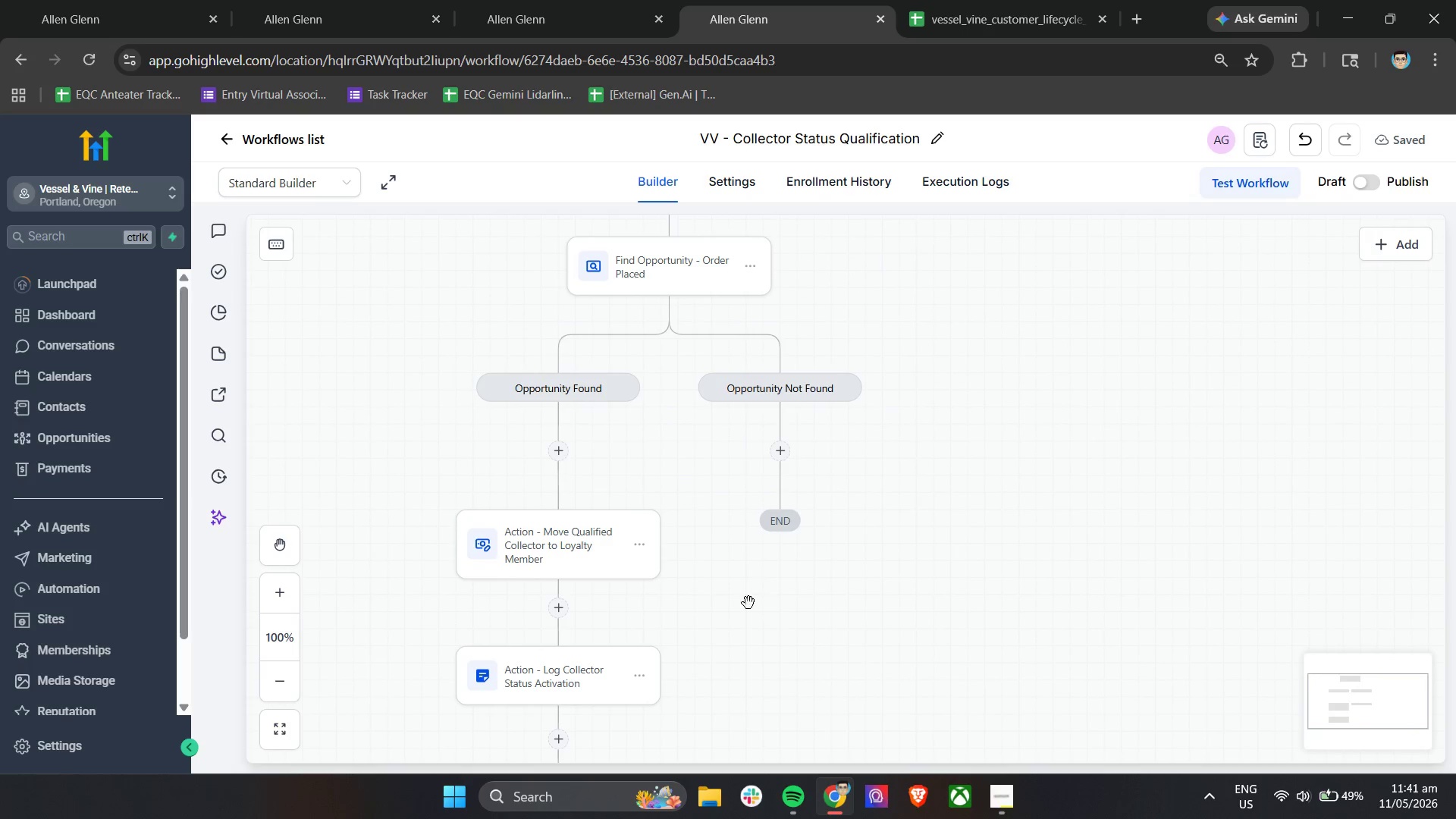 
left_click_drag(start_coordinate=[798, 626], to_coordinate=[827, 587])
 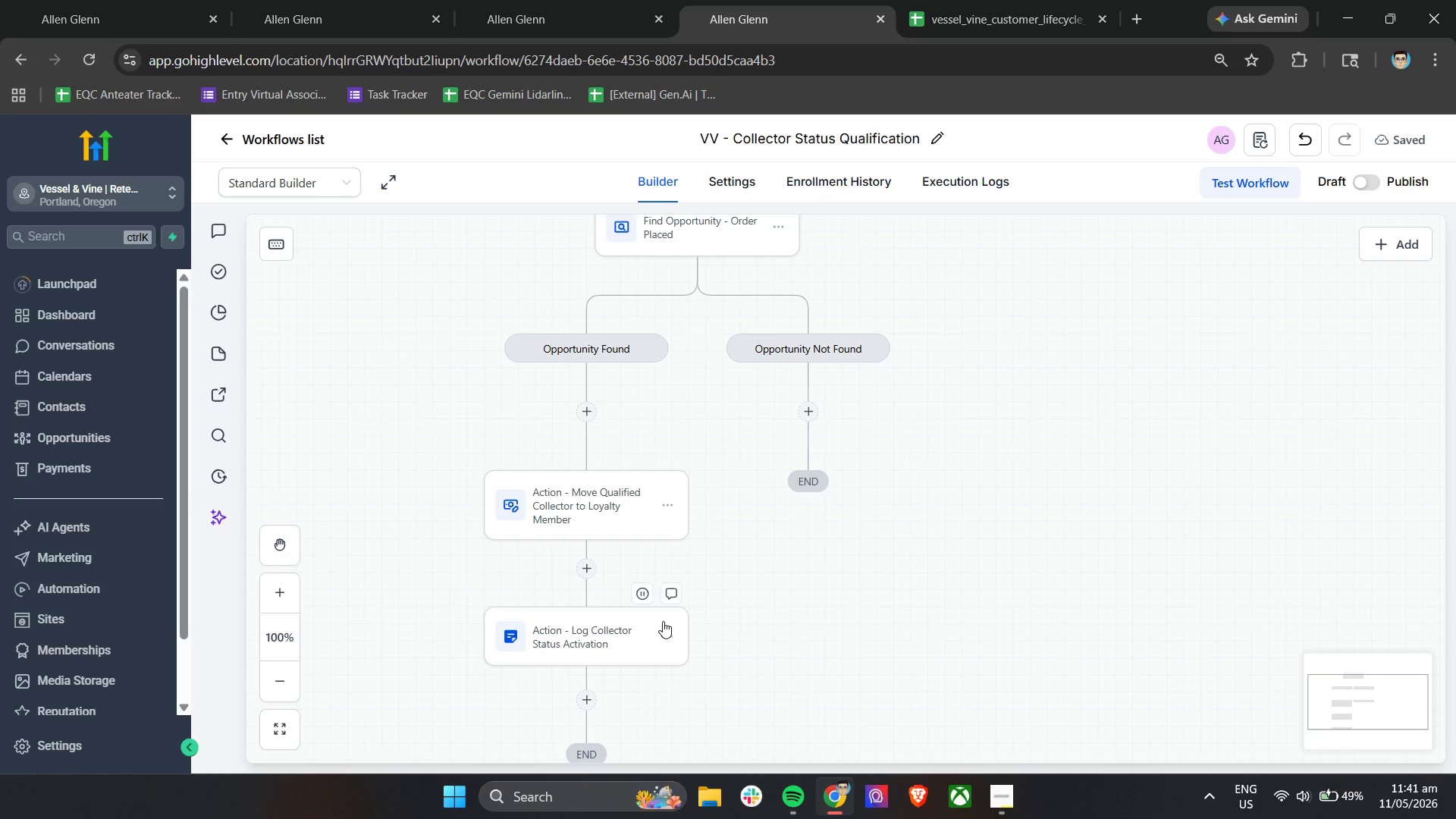 
left_click([623, 625])
 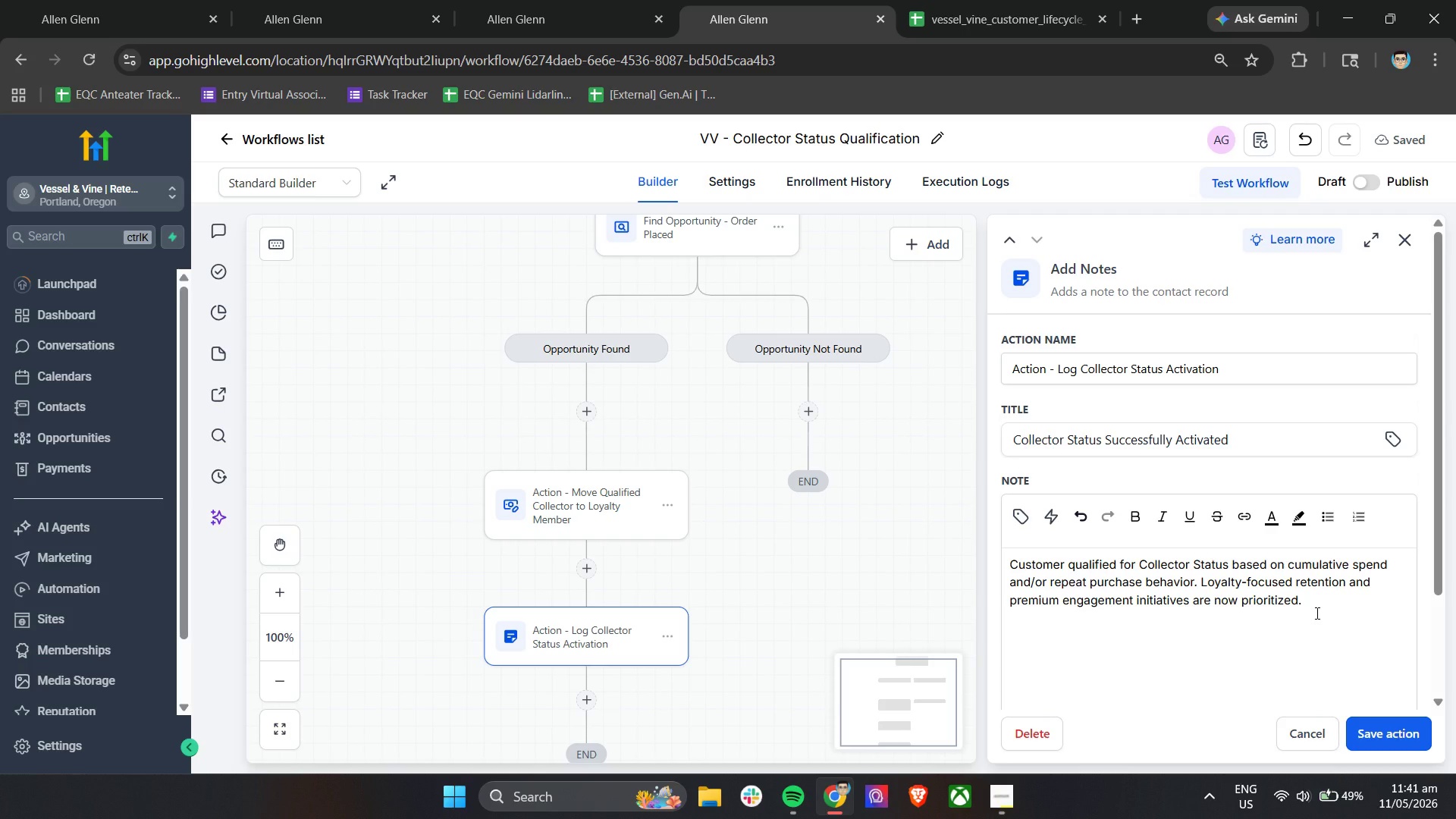 
wait(13.39)
 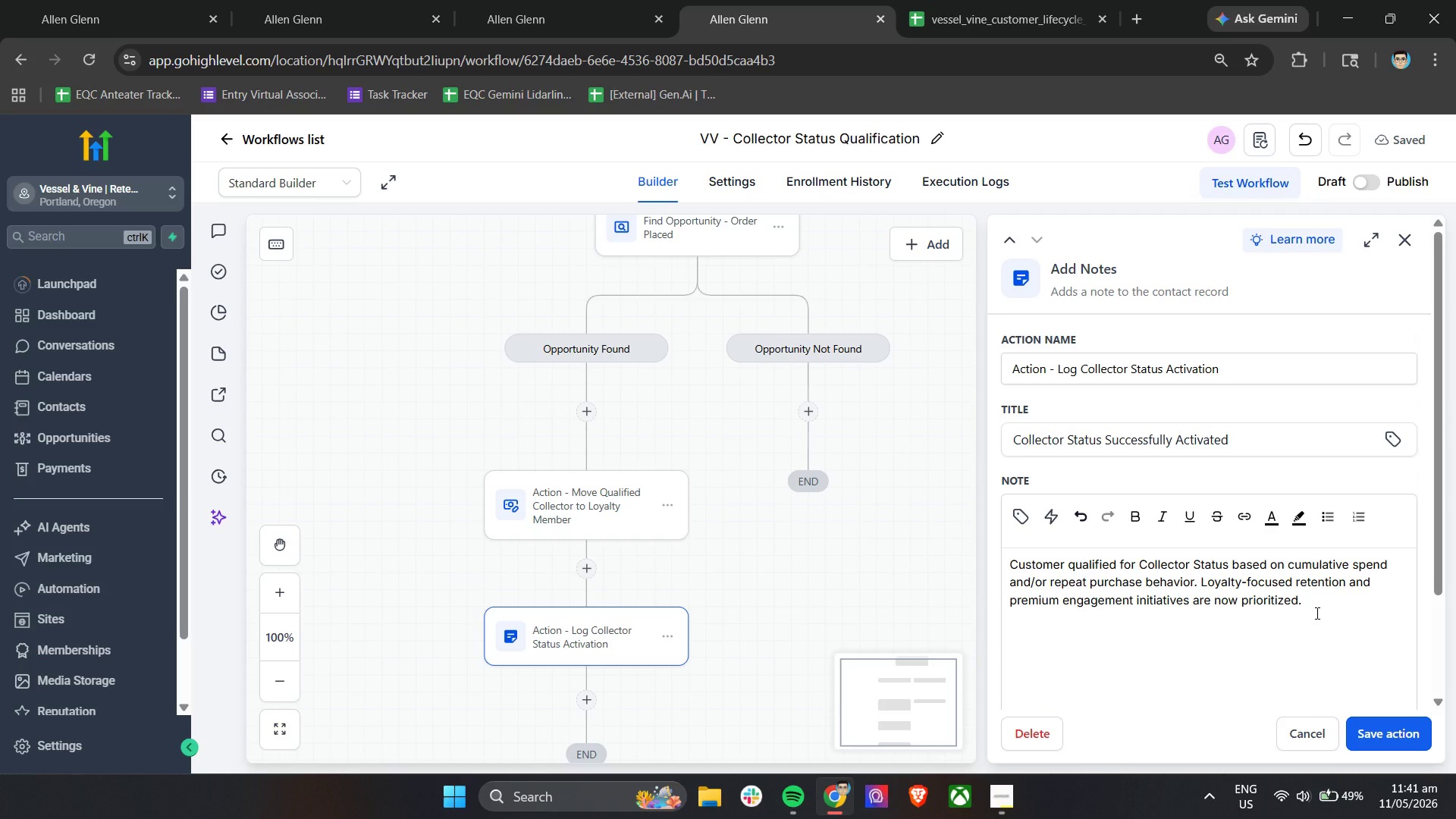 
left_click([1385, 709])
 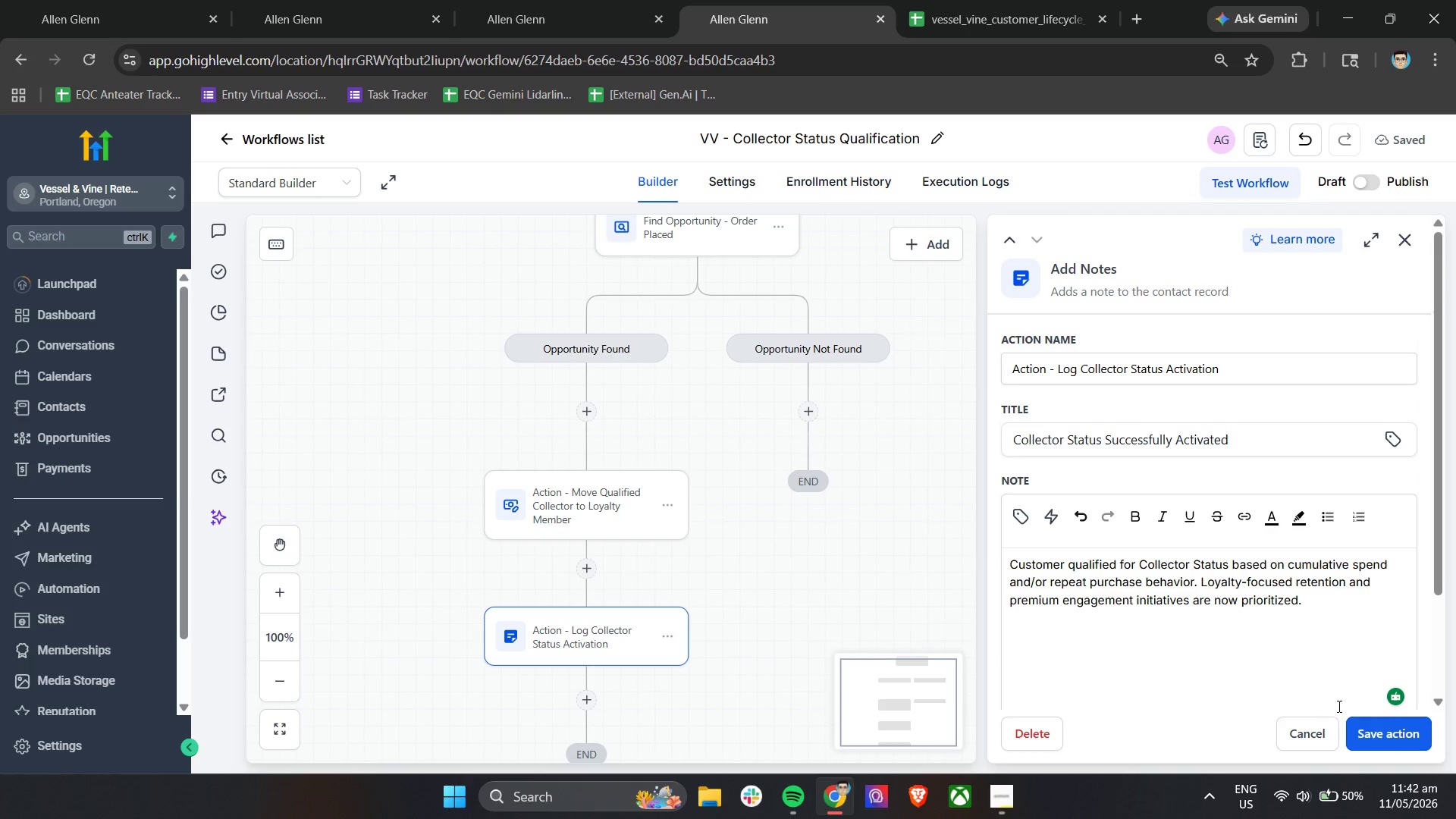 
left_click([1366, 730])
 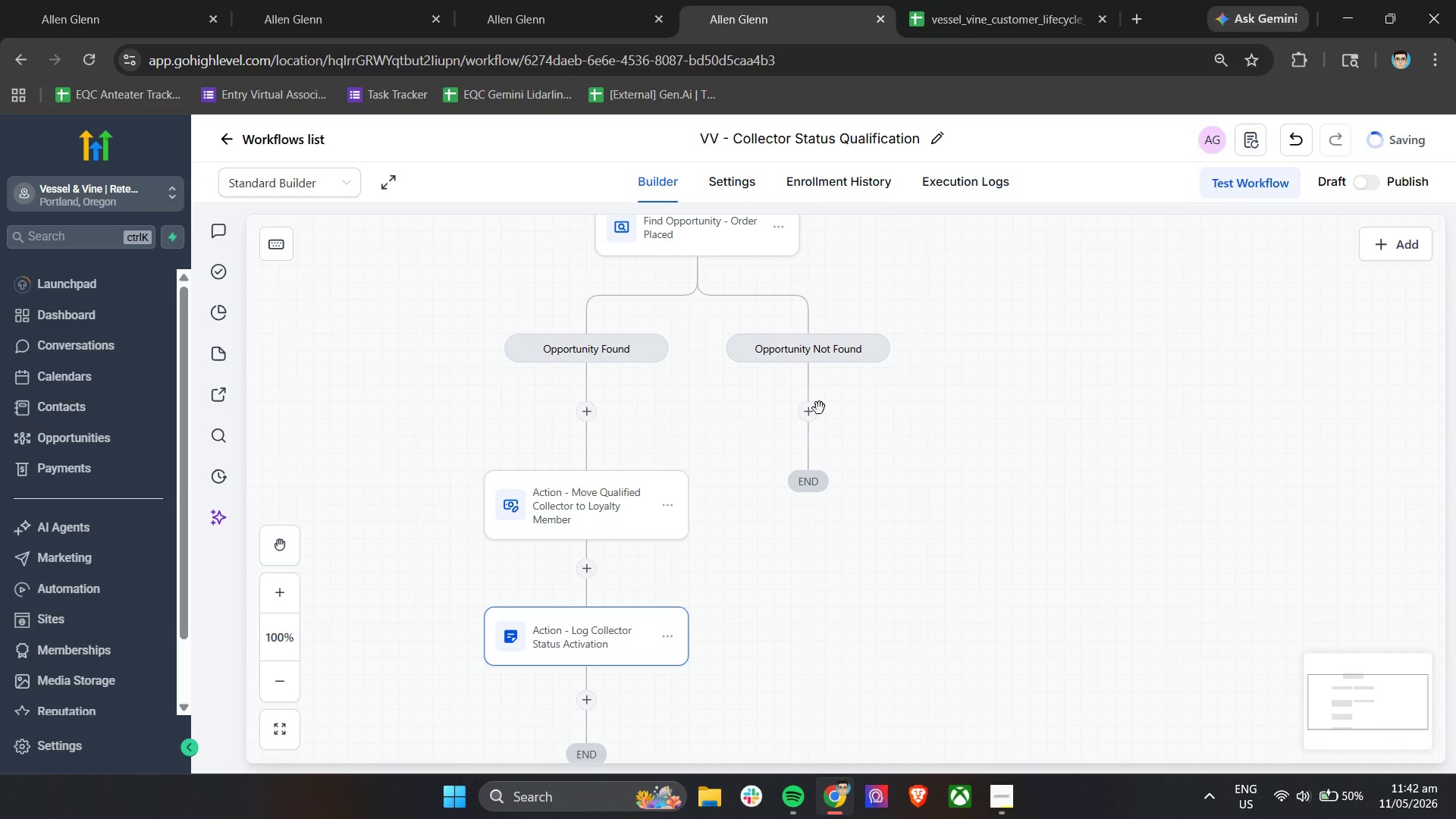 
scroll: coordinate [908, 513], scroll_direction: up, amount: 9.0
 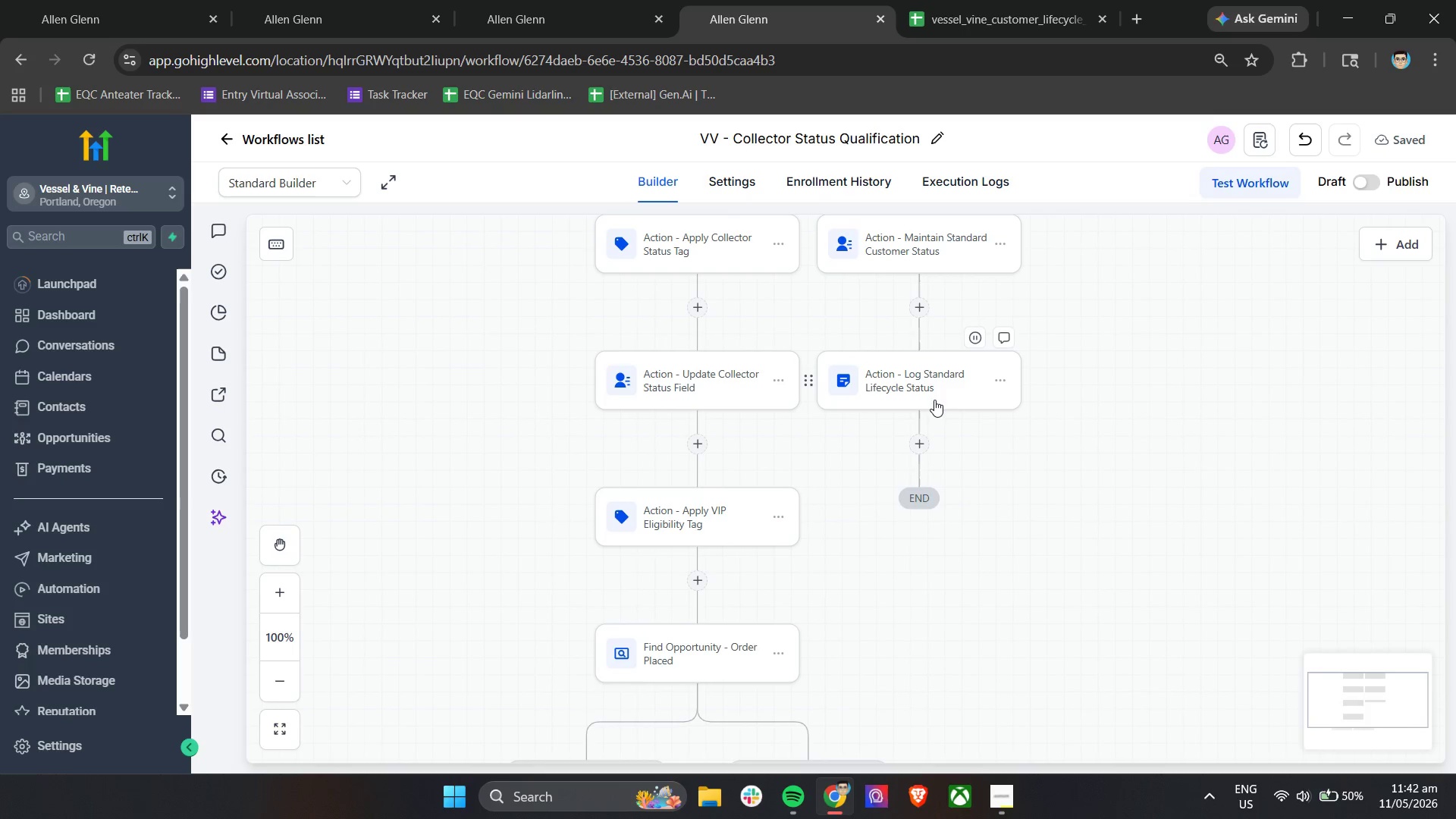 
double_click([934, 398])
 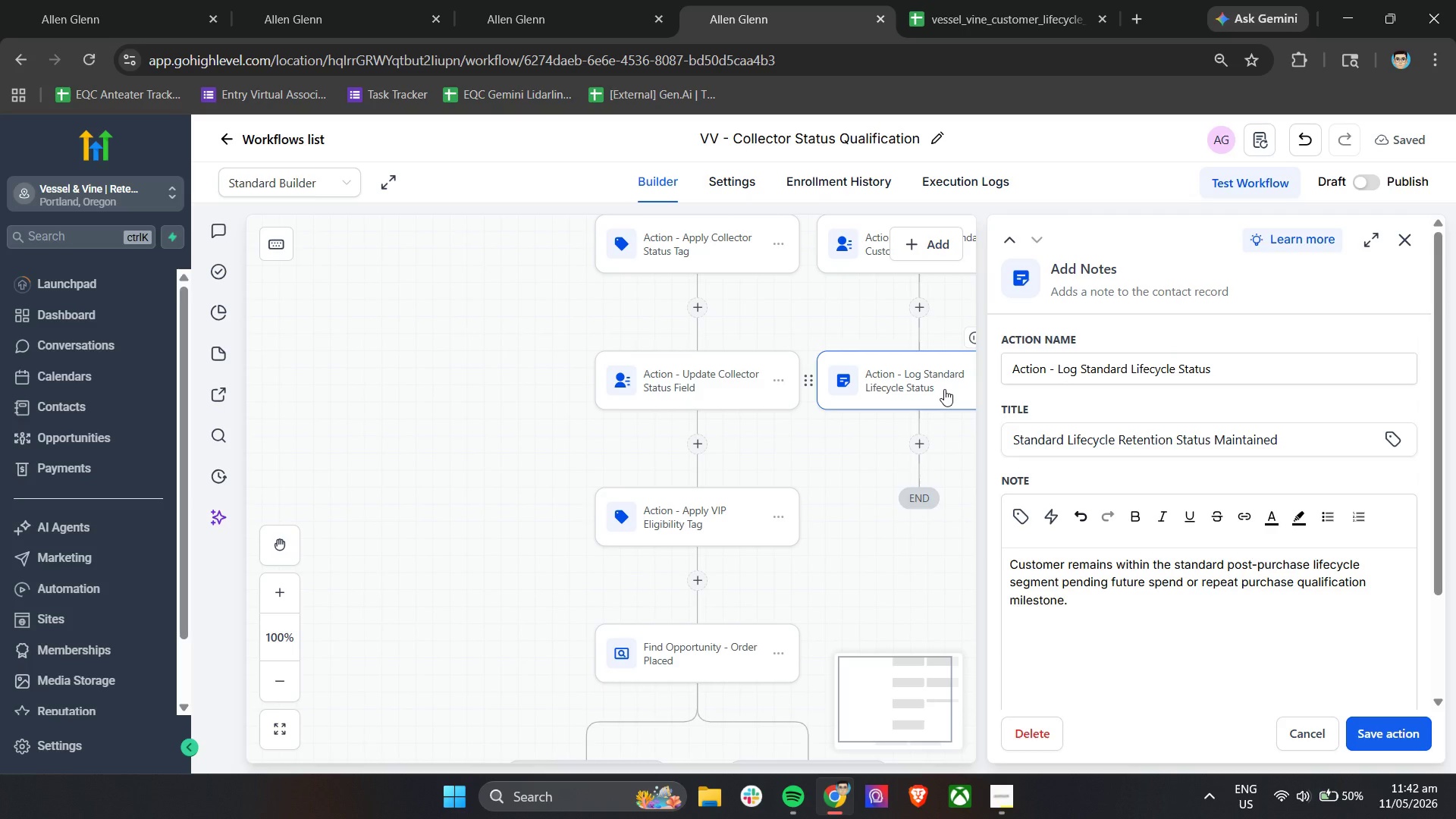 
wait(14.0)
 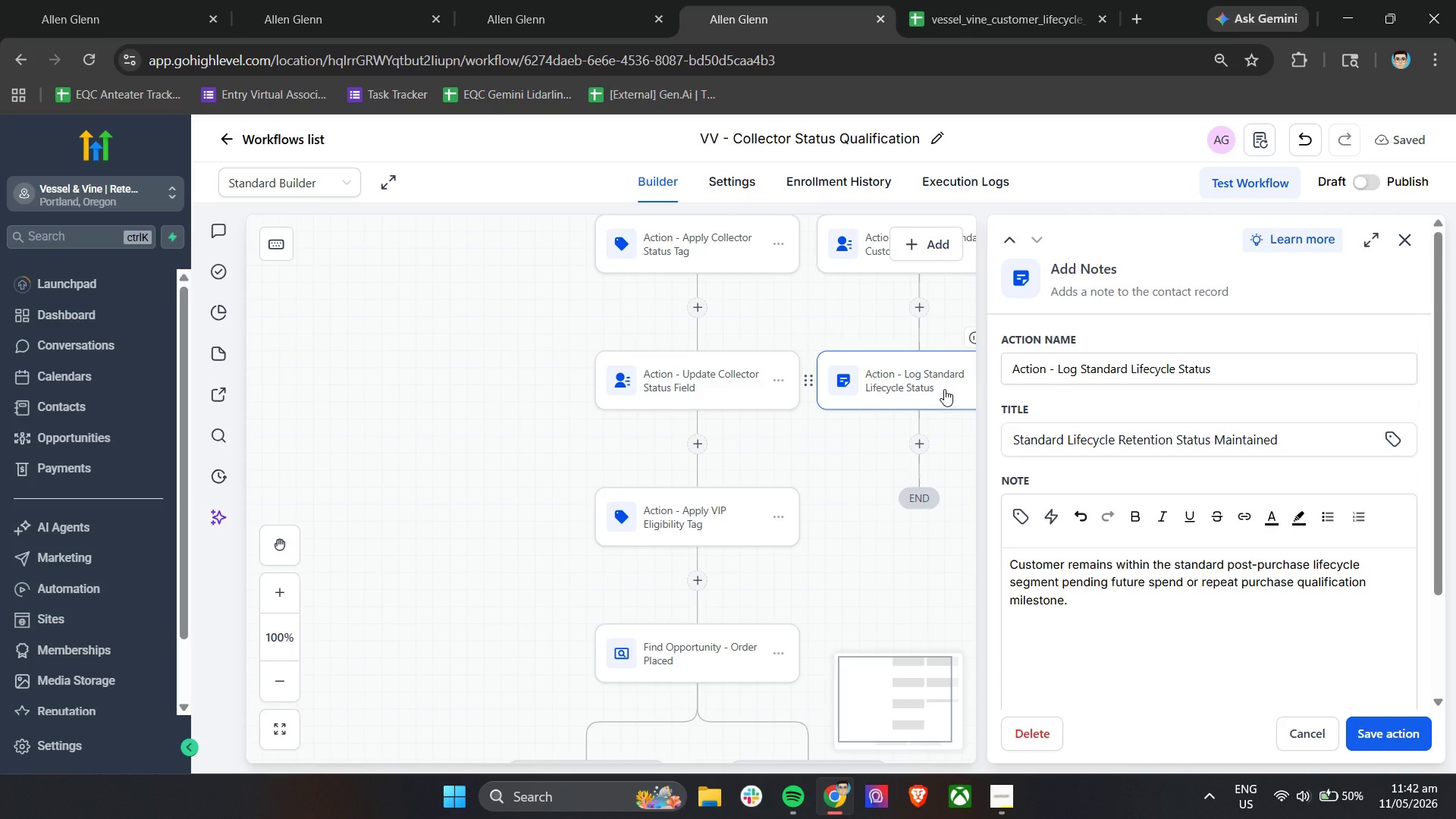 
left_click([1006, 786])